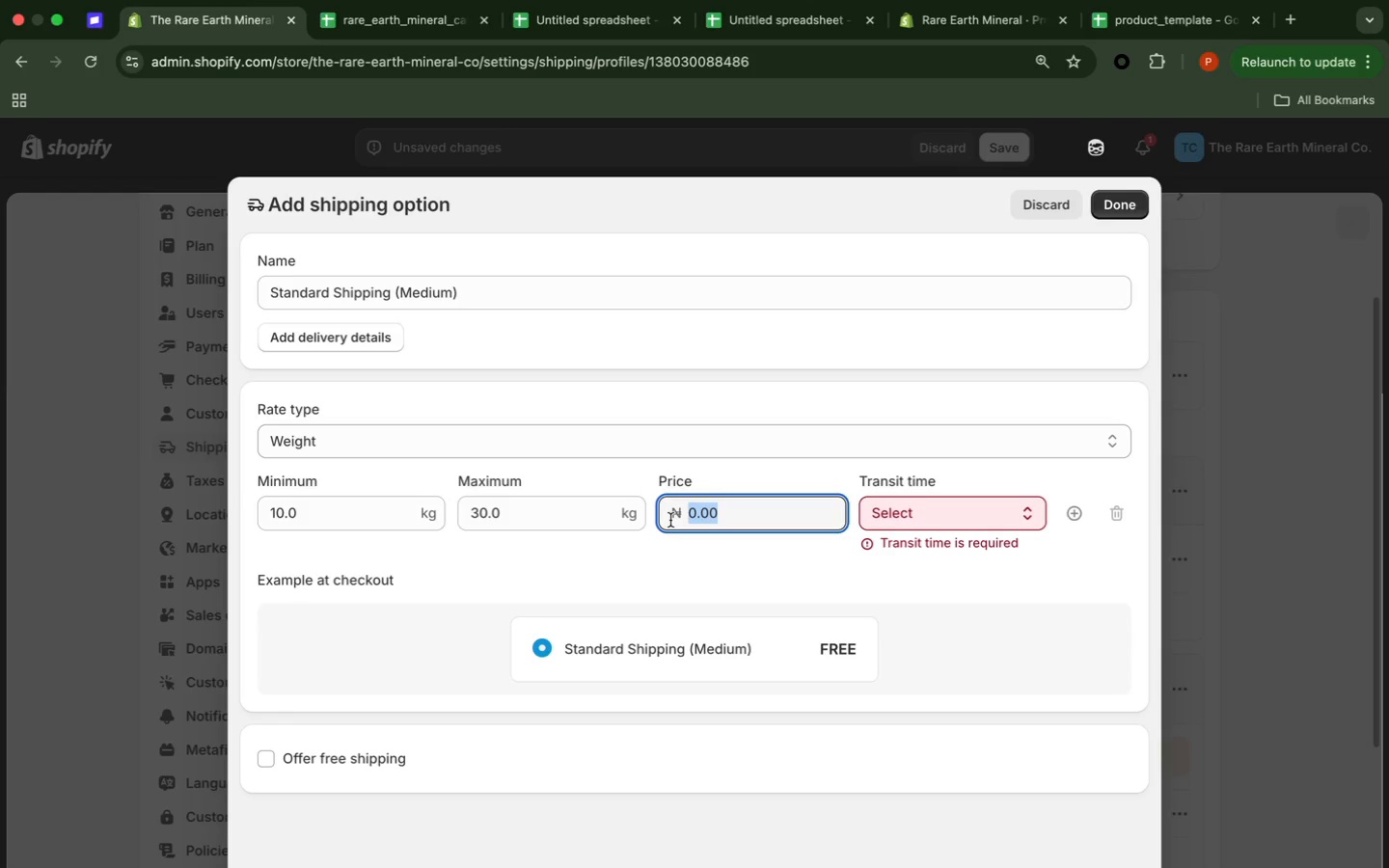 
type(6000)
 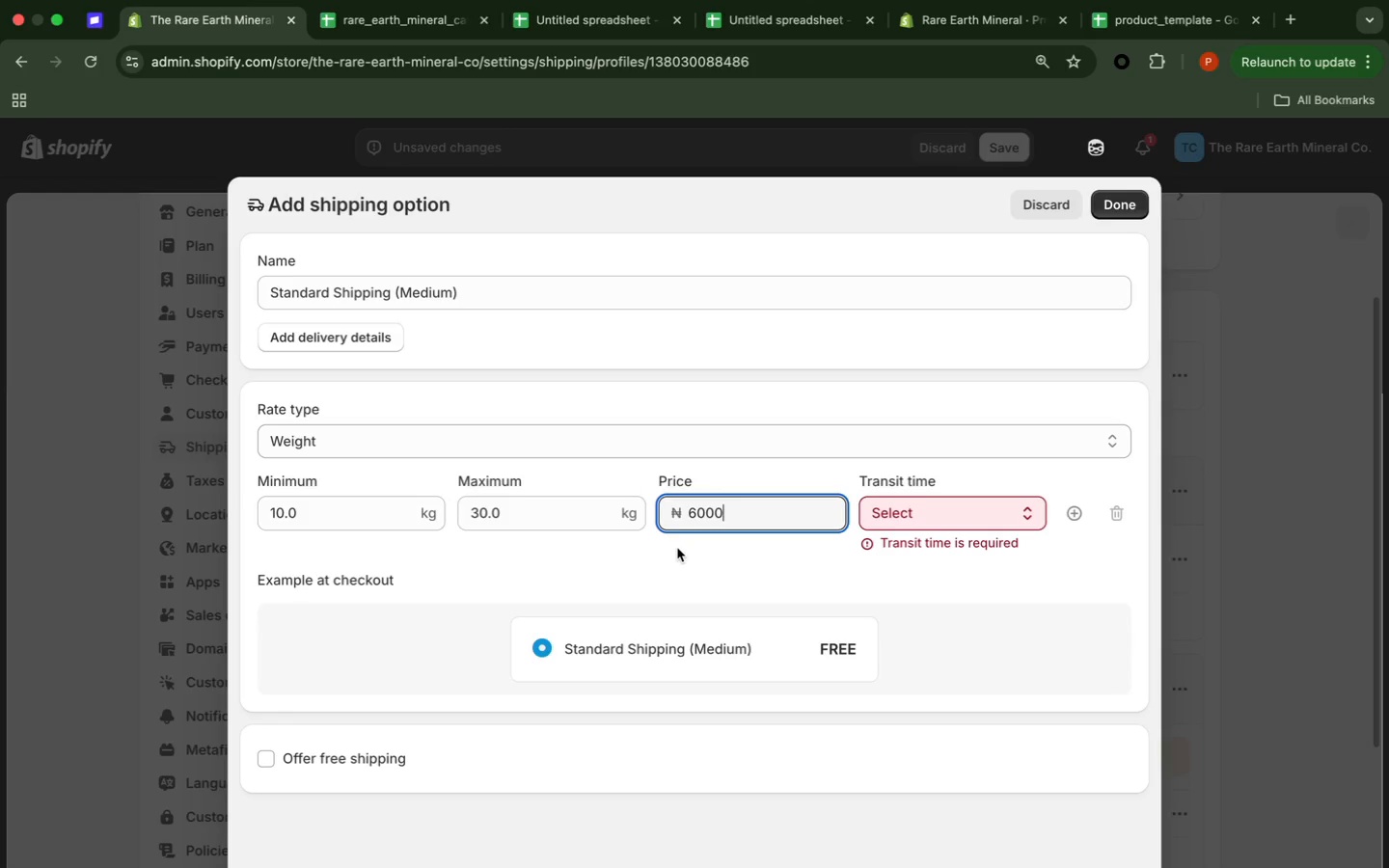 
left_click([677, 553])
 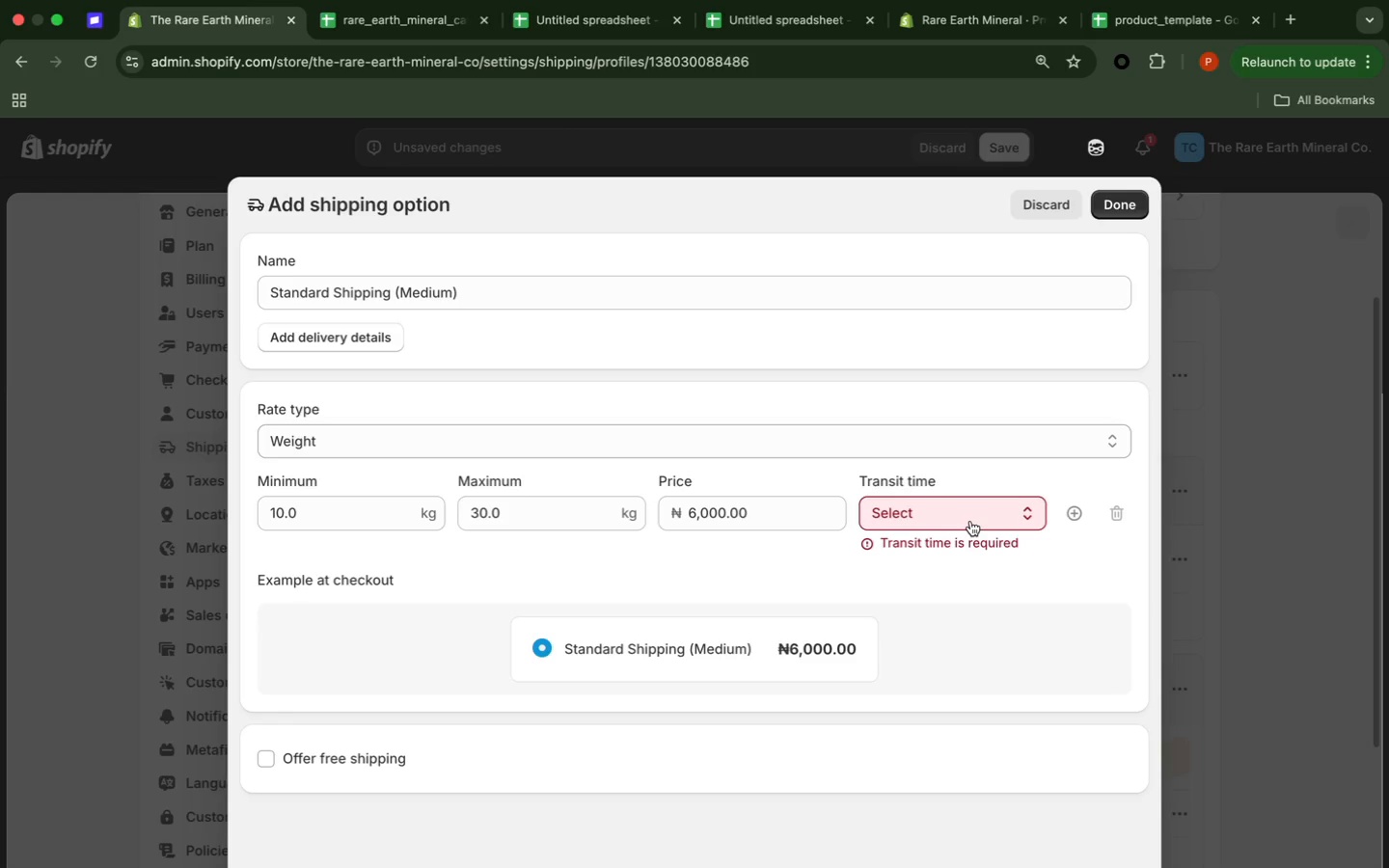 
left_click([970, 521])
 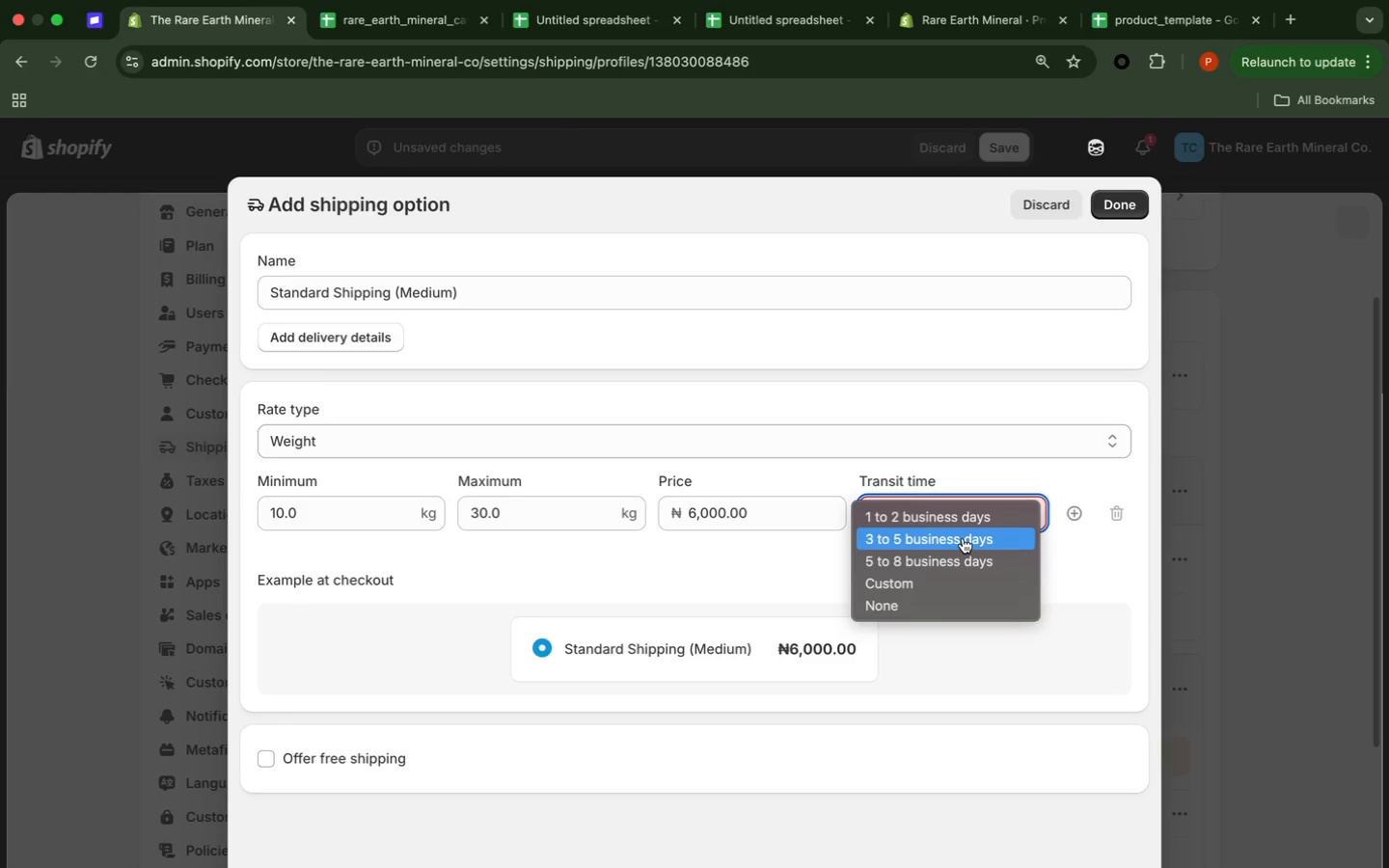 
left_click([963, 538])
 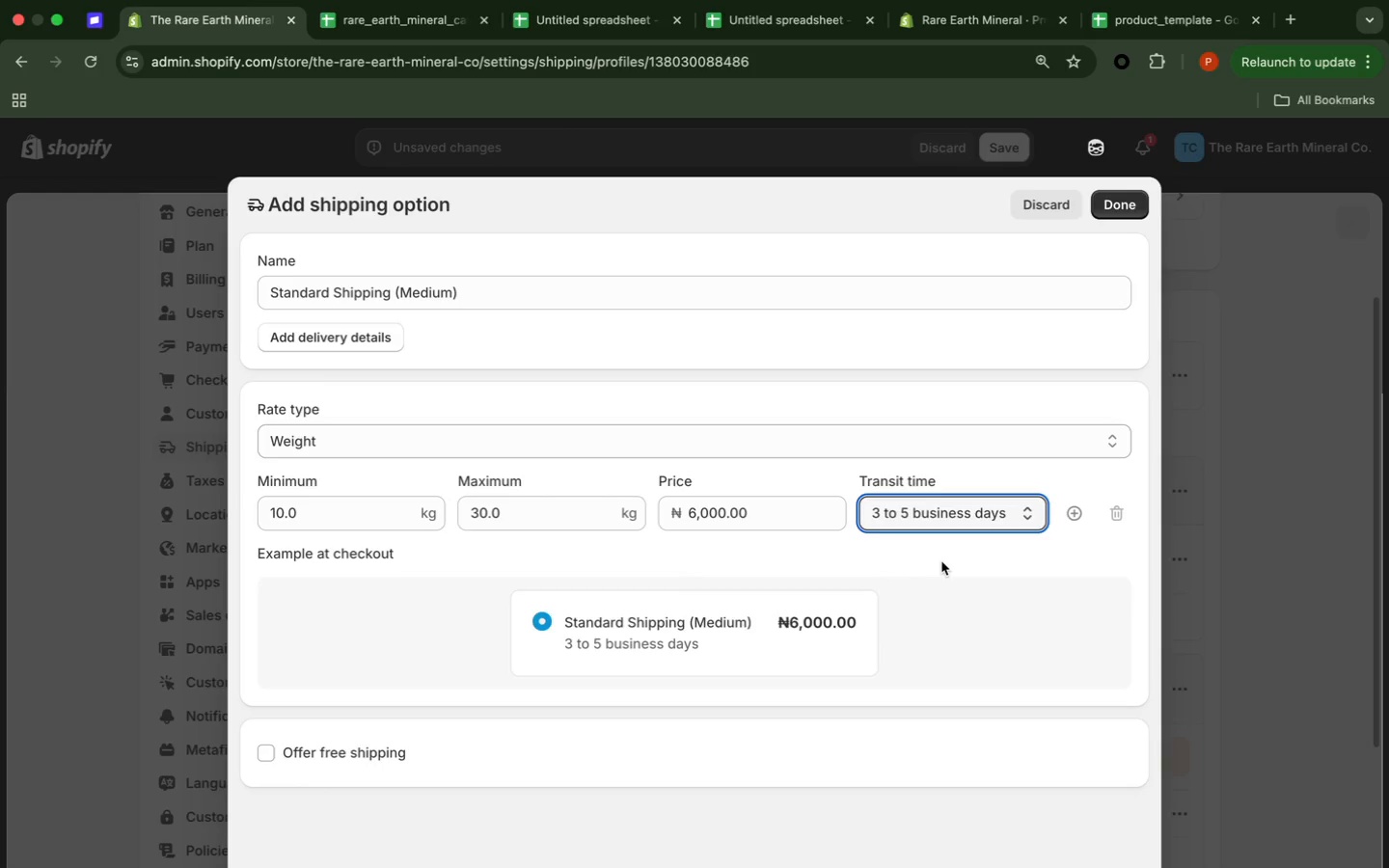 
wait(8.24)
 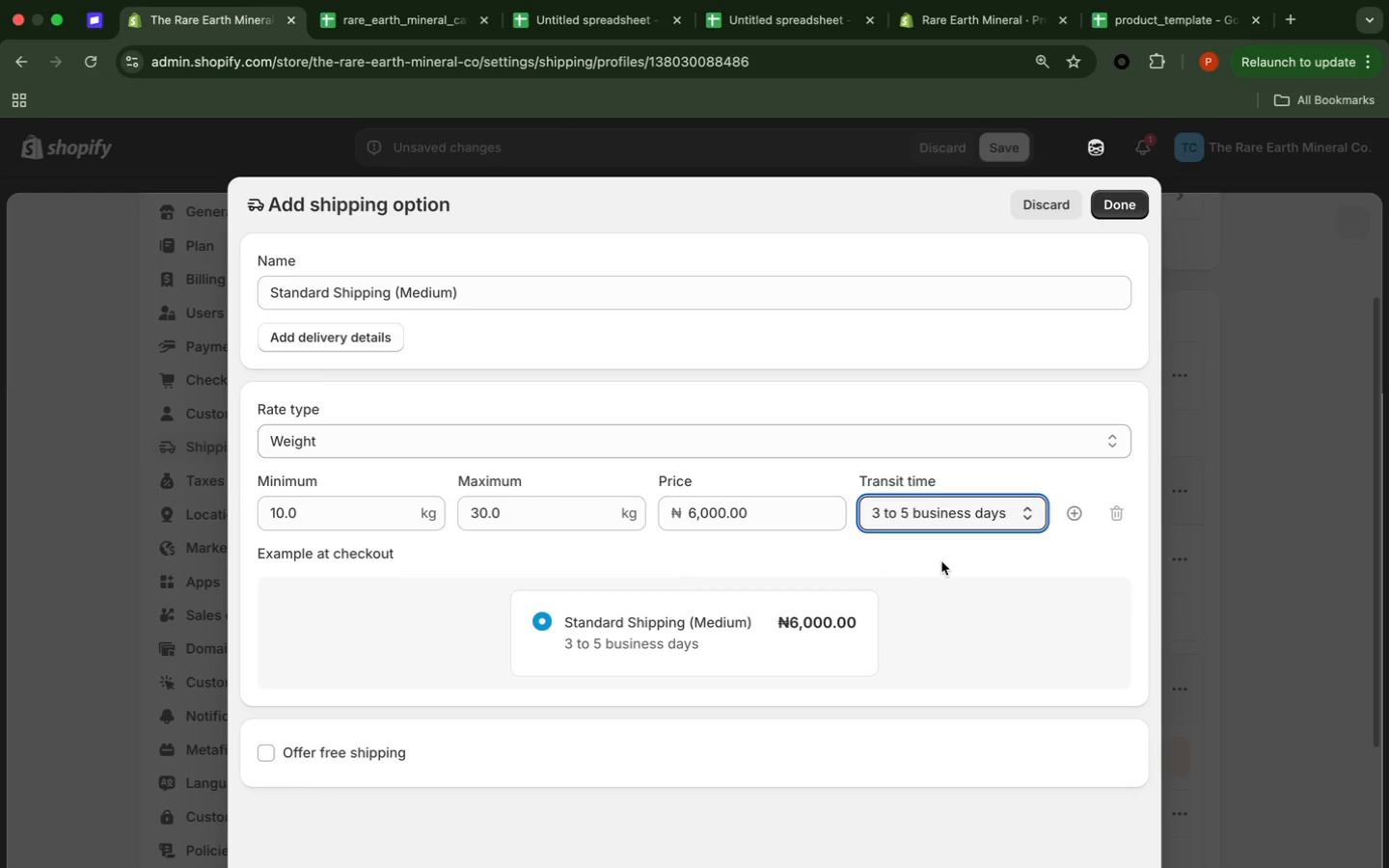 
scroll: coordinate [944, 556], scroll_direction: up, amount: 5.0
 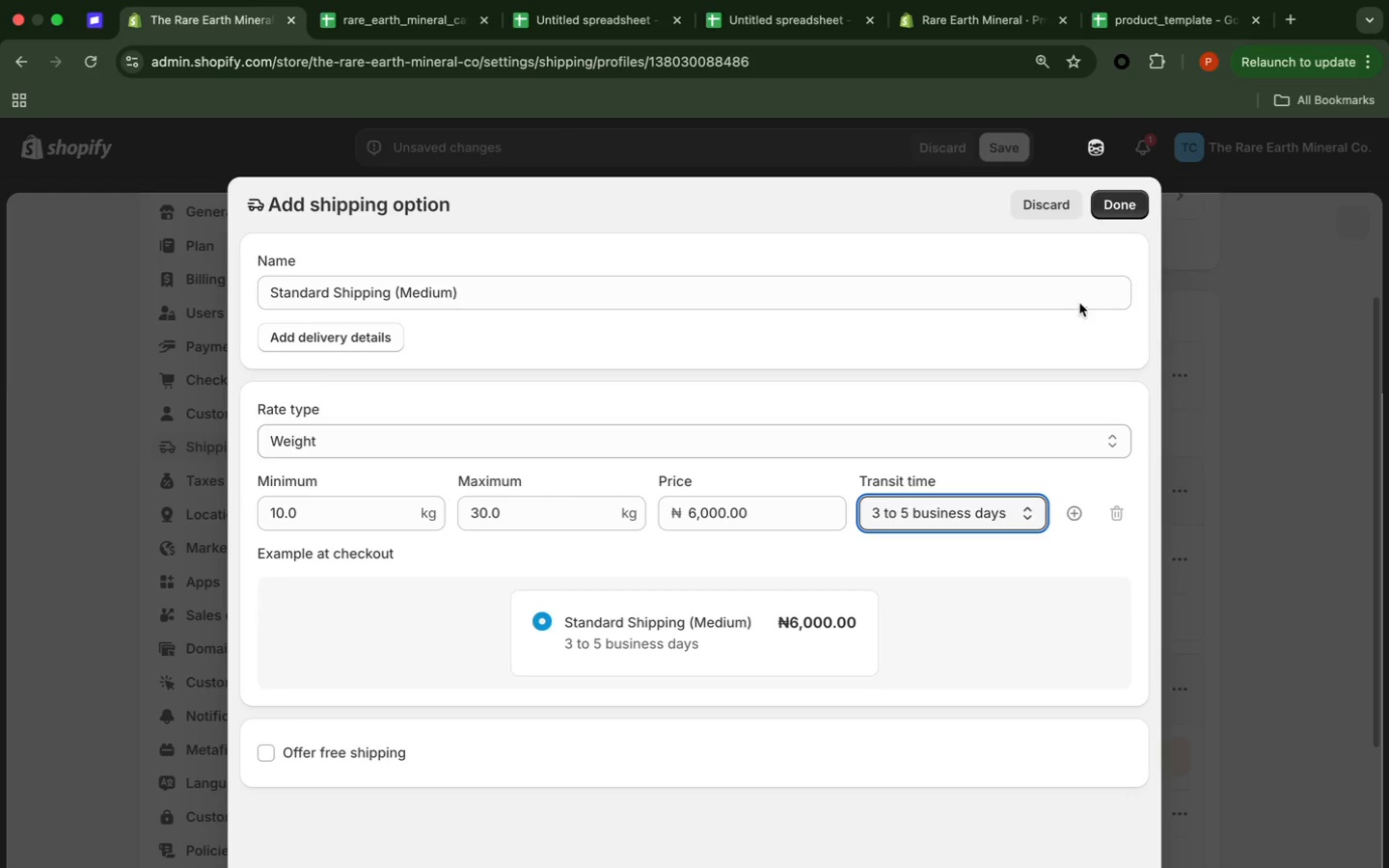 
left_click([1128, 200])
 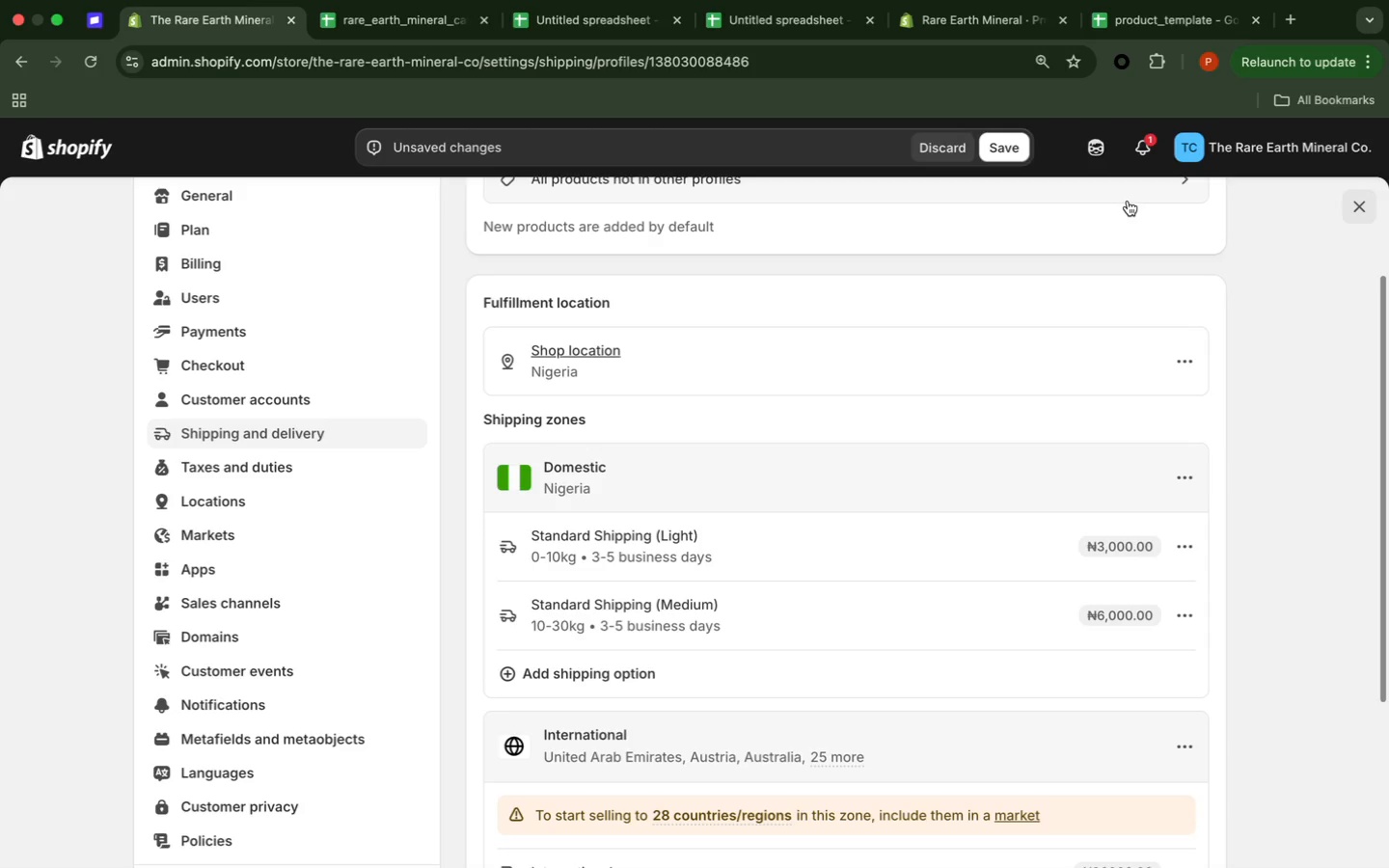 
wait(12.98)
 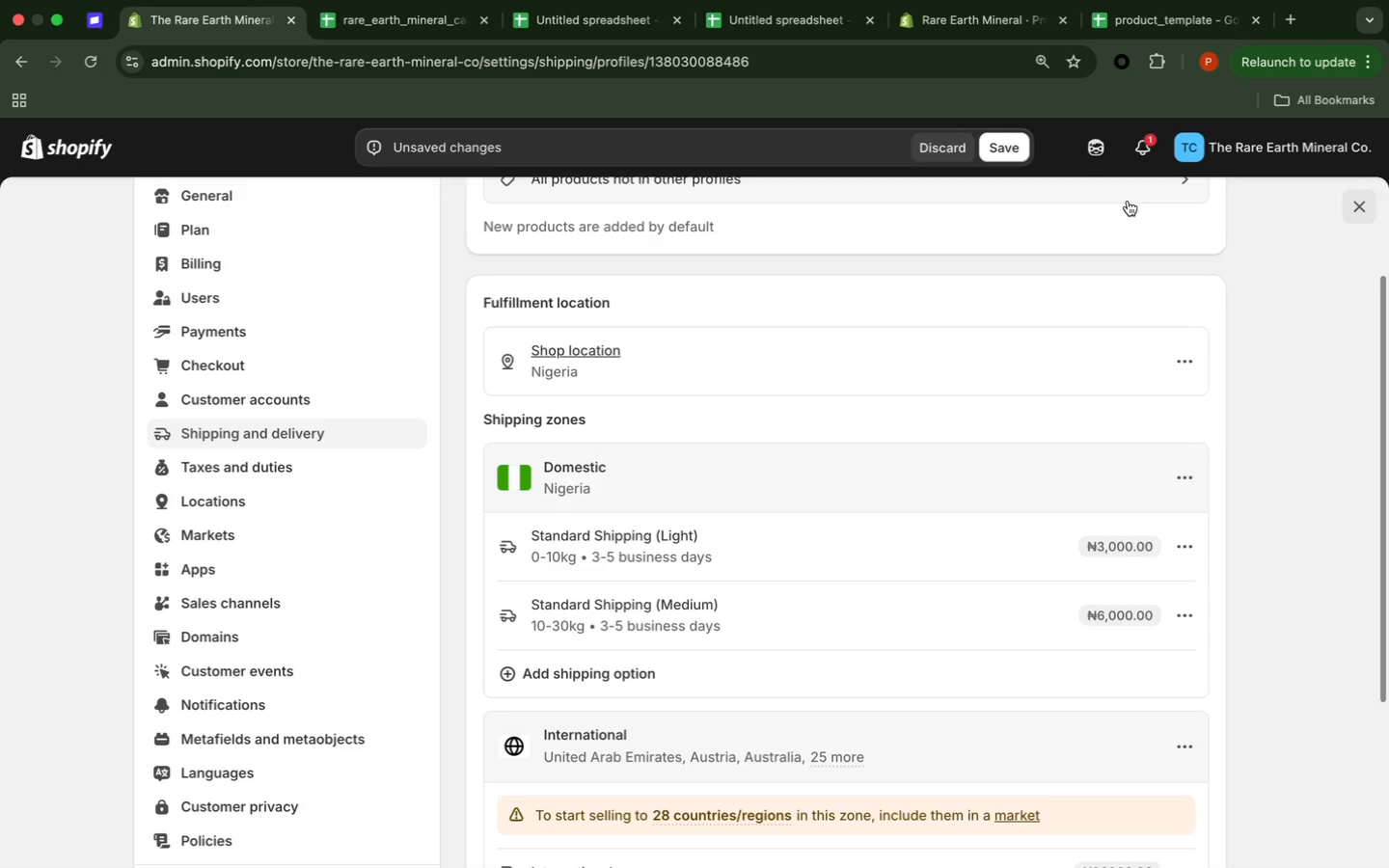 
left_click([630, 671])
 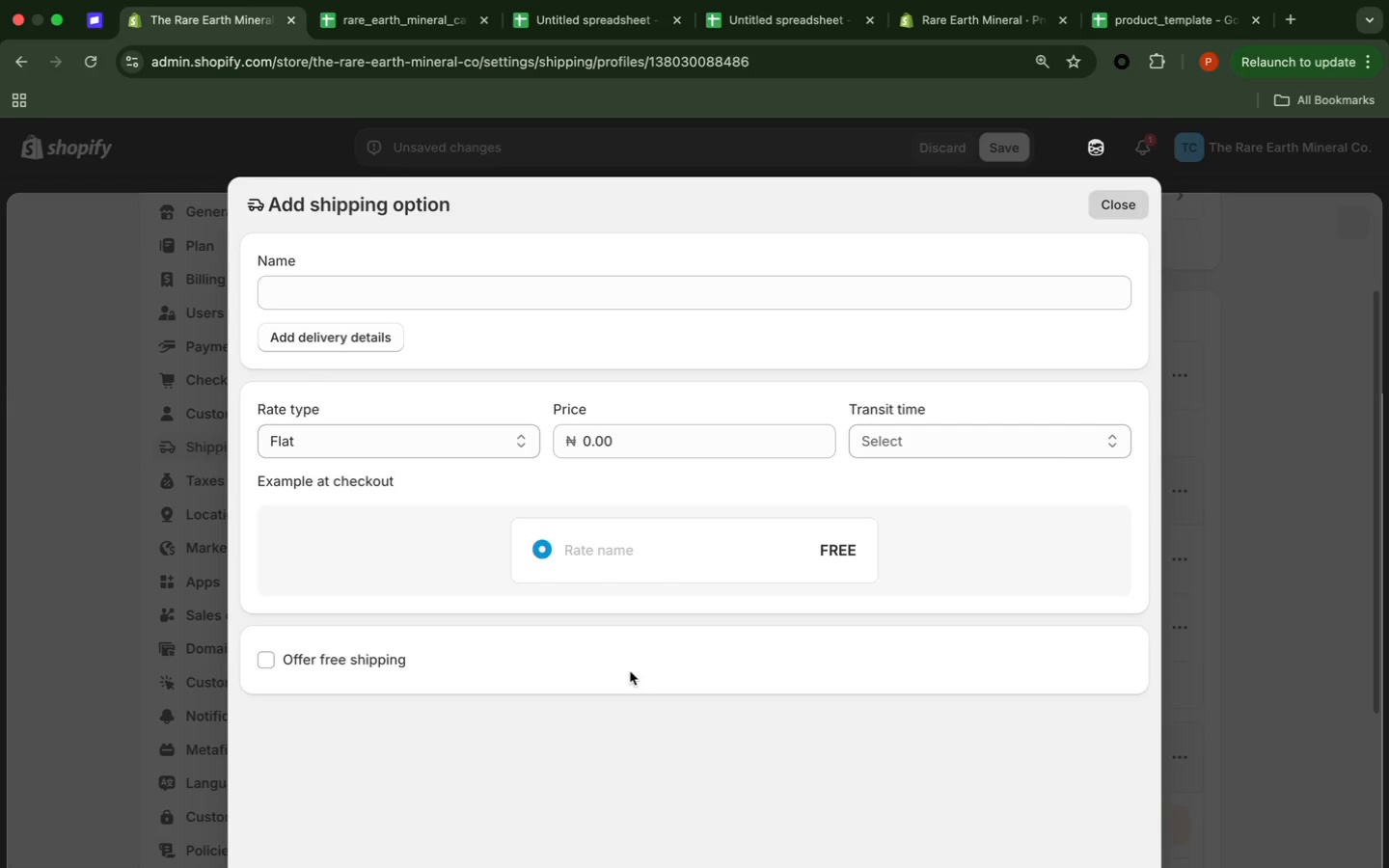 
wait(10.01)
 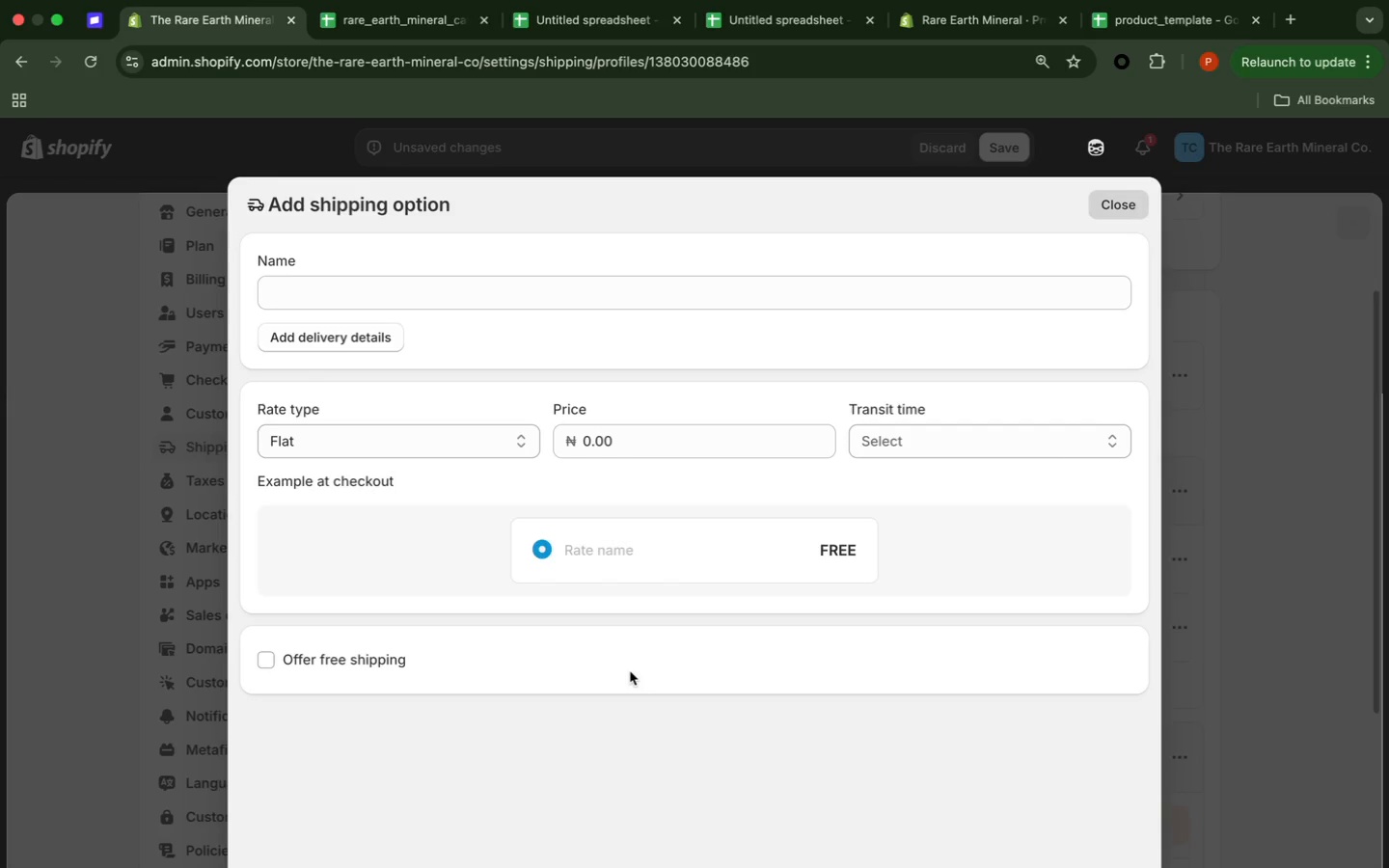 
left_click([595, 291])
 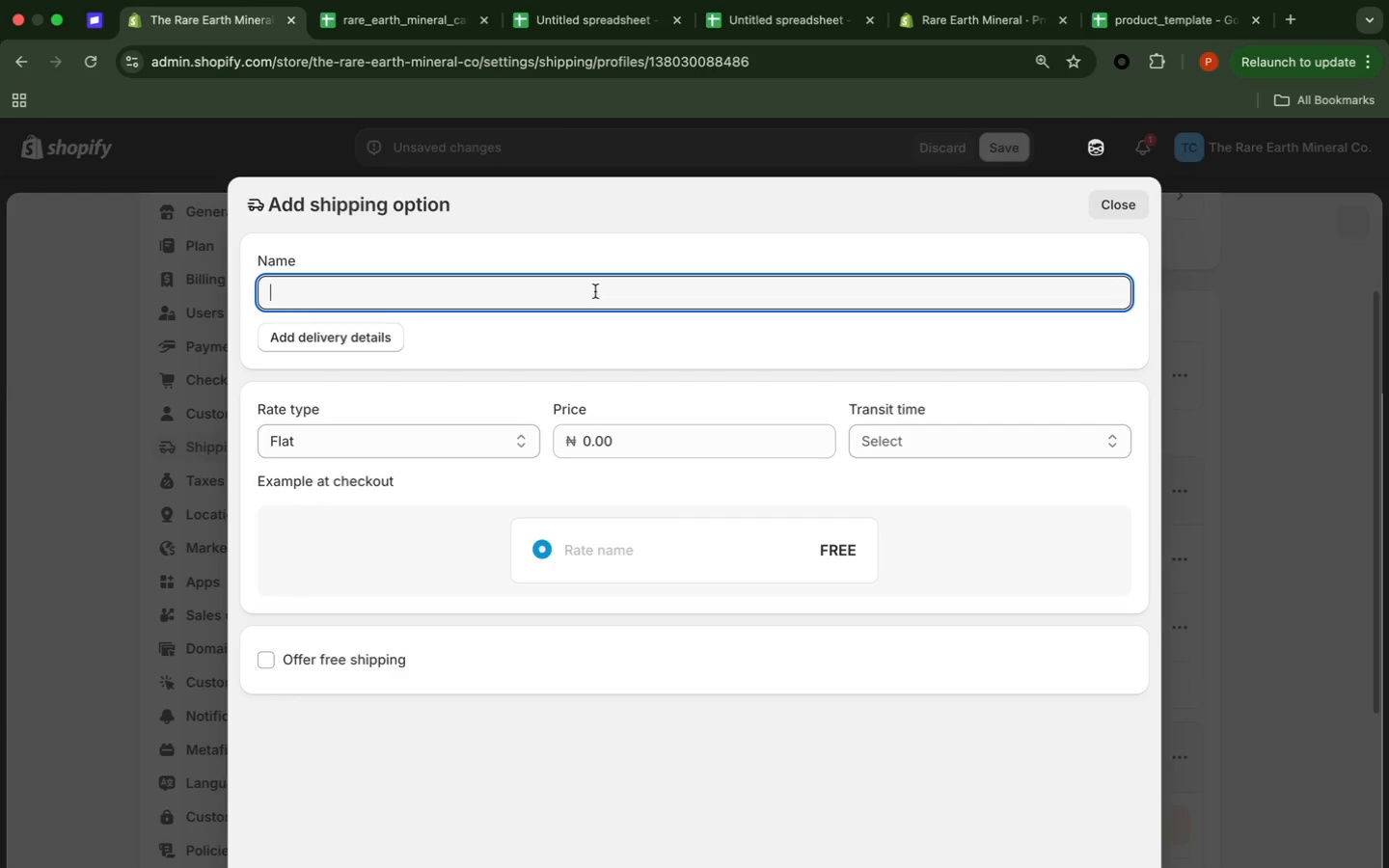 
type(Standard Shipping (Heavy))
 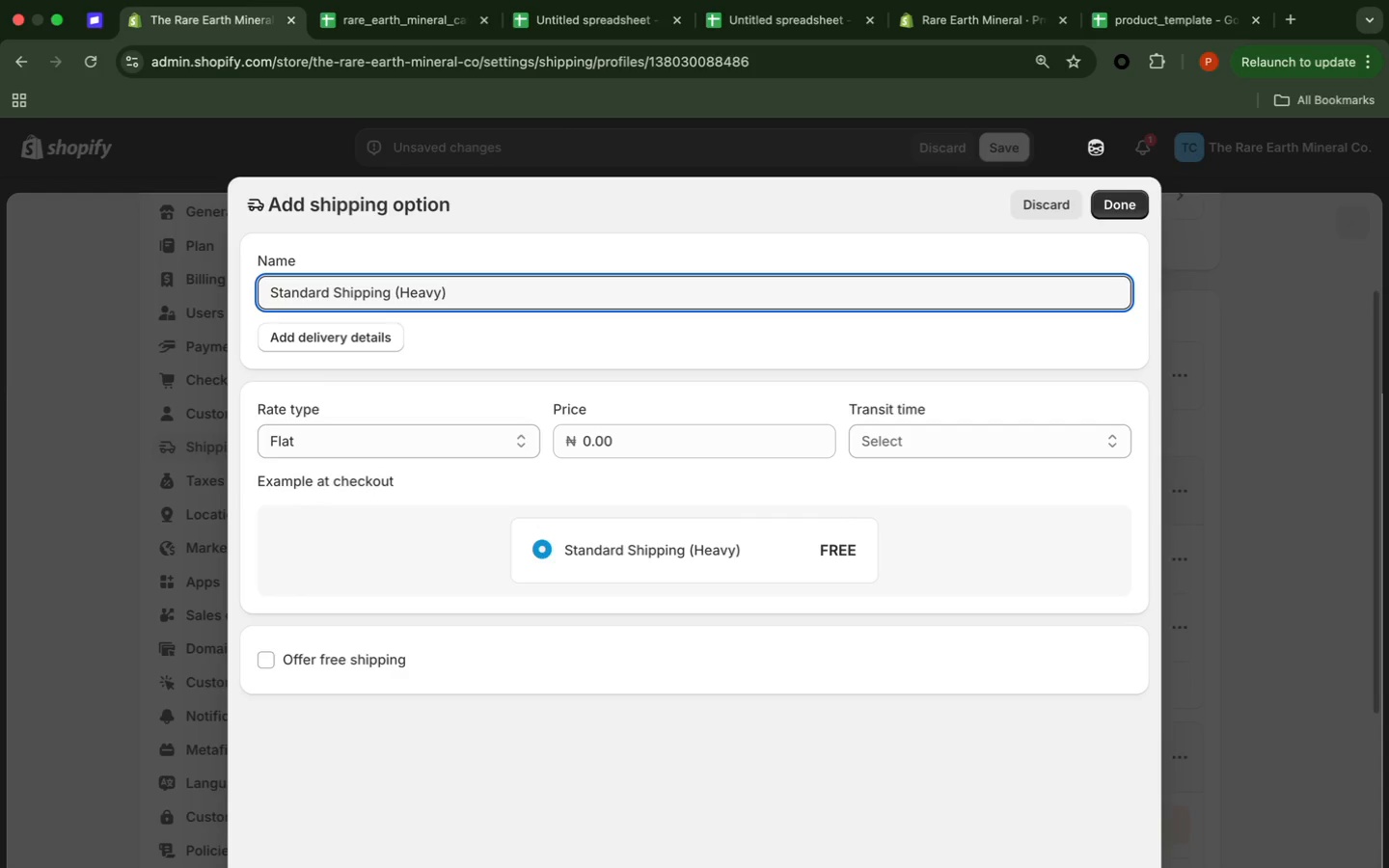 
wait(6.43)
 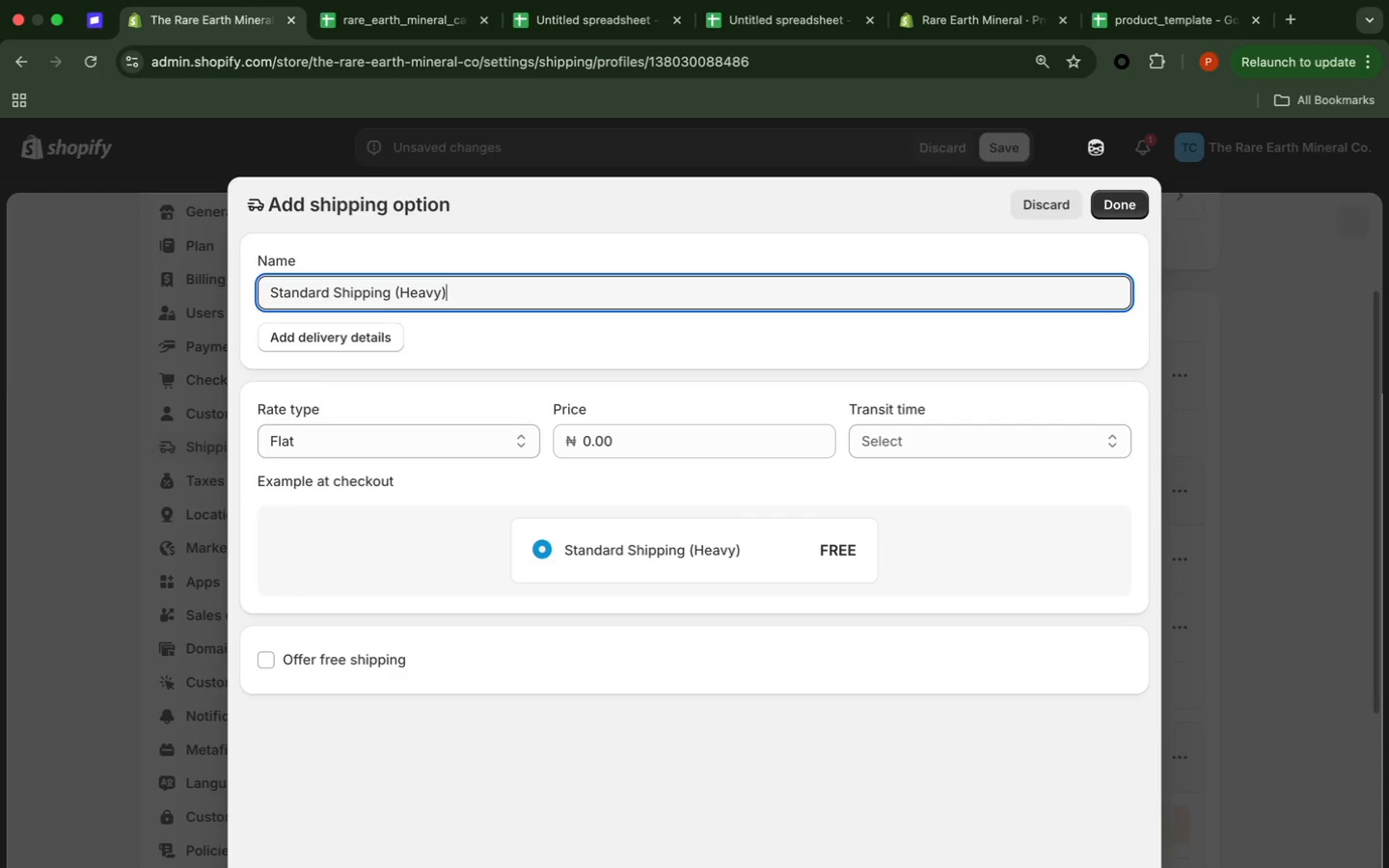 
left_click([479, 357])
 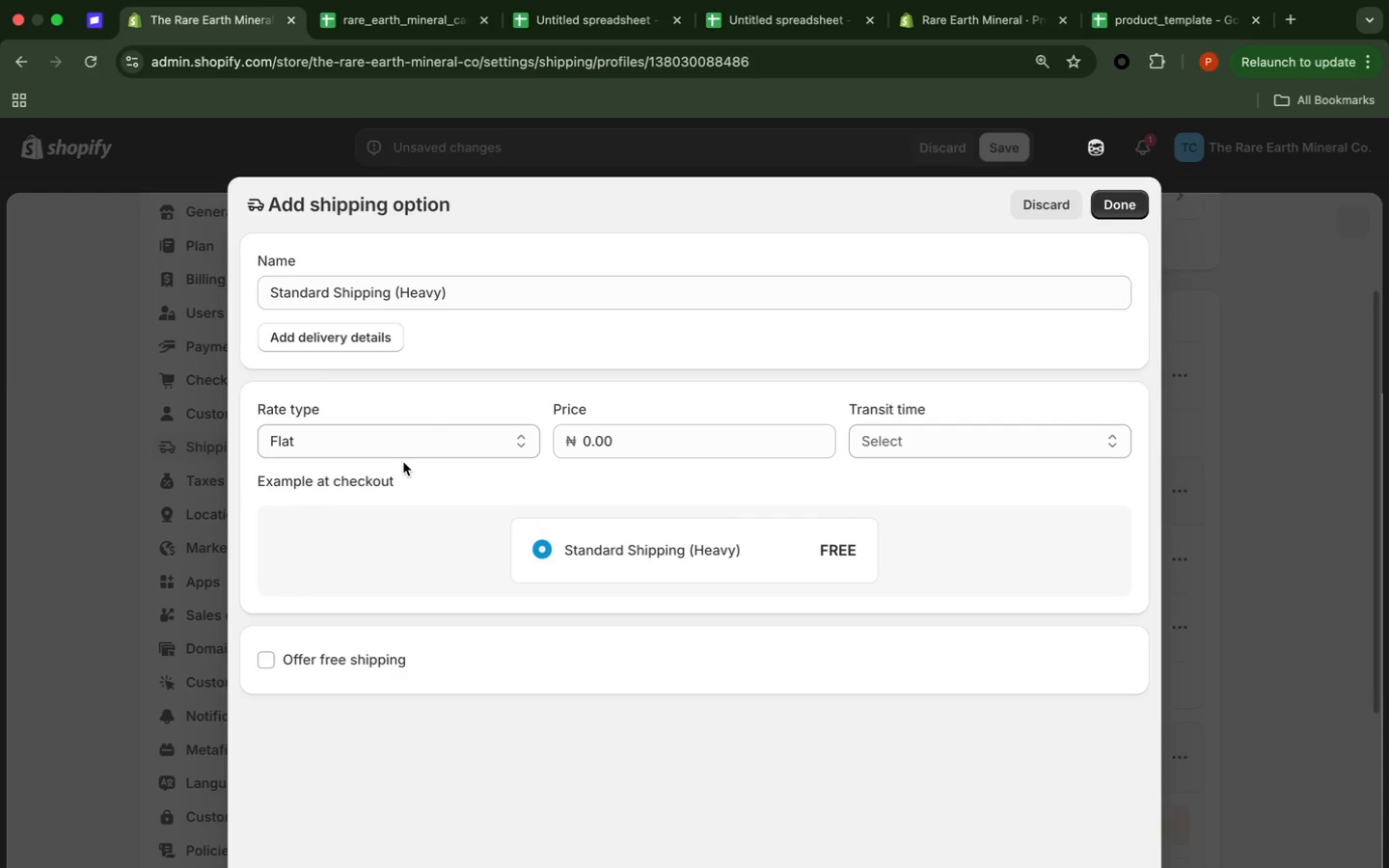 
left_click([405, 448])
 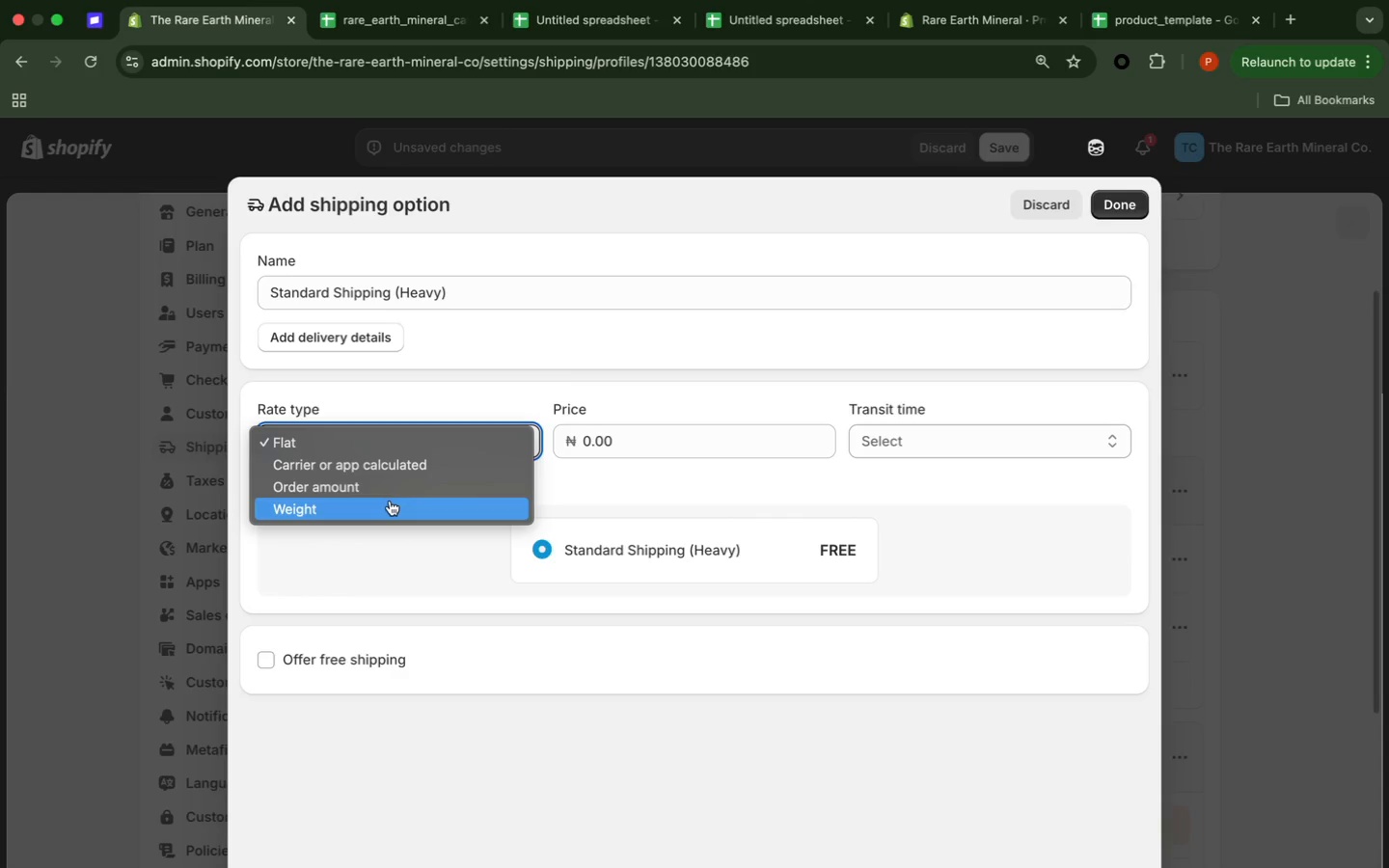 
left_click([390, 501])
 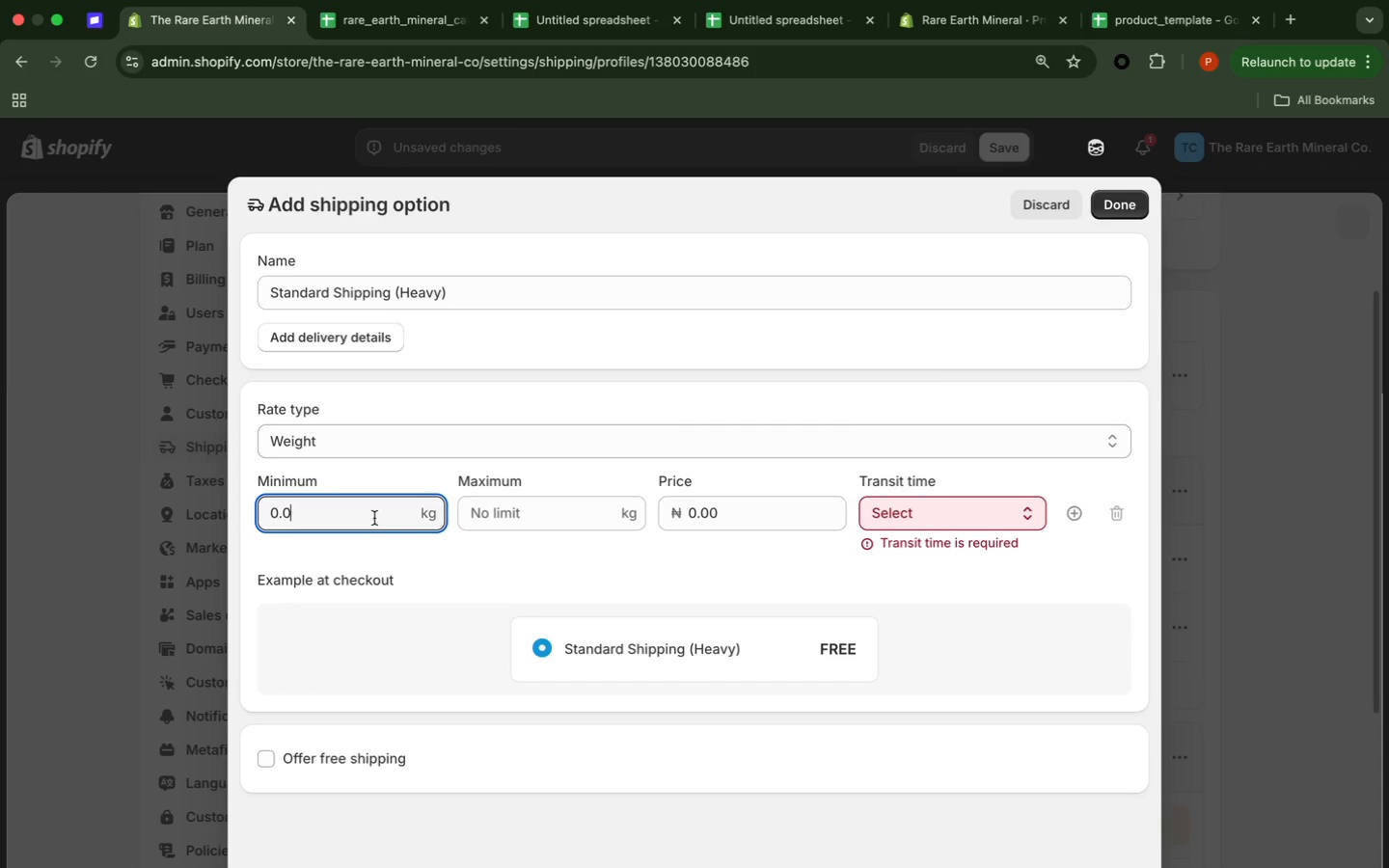 
key(Backspace)
key(Backspace)
key(Backspace)
type(30)
 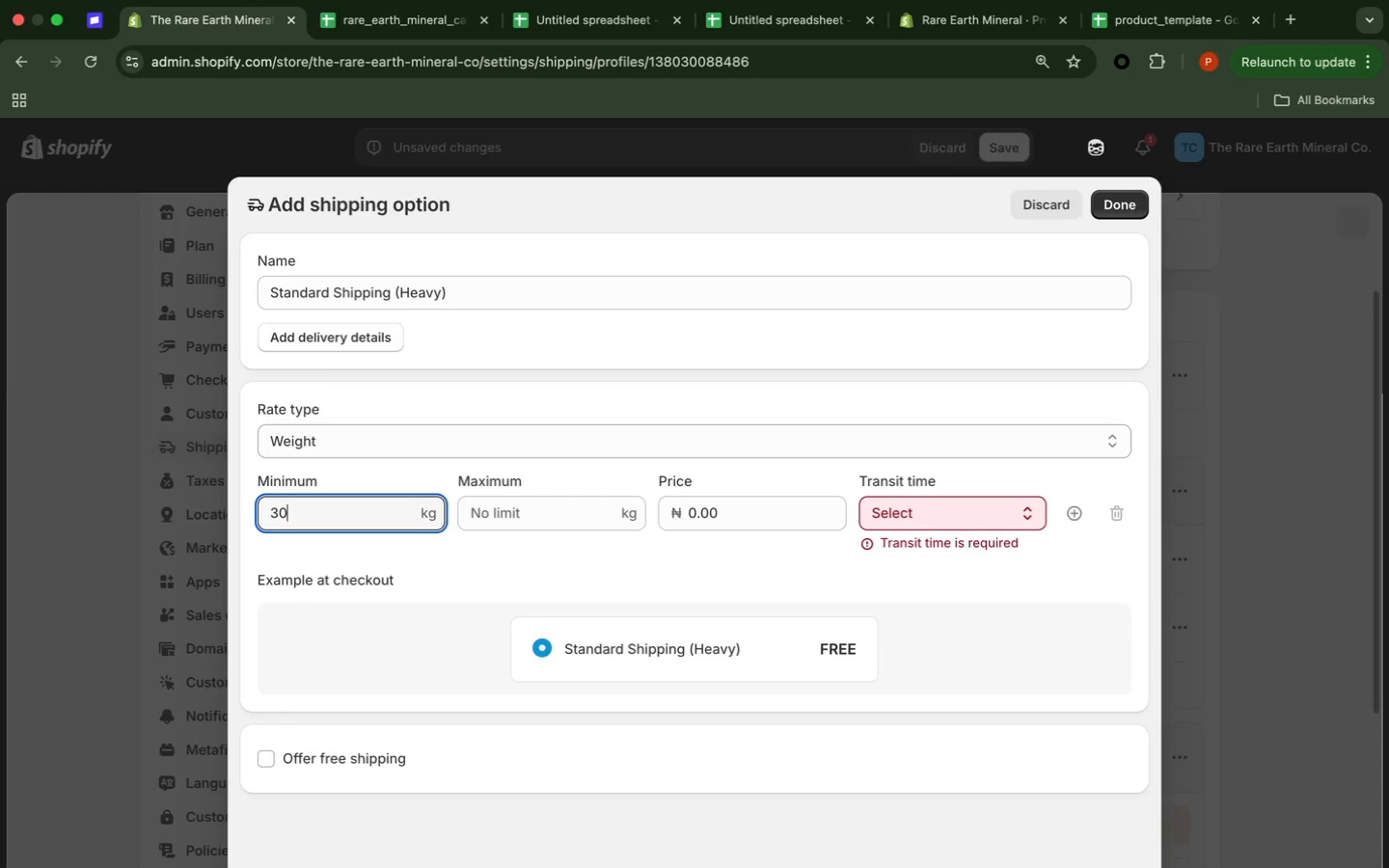 
left_click([374, 518])
 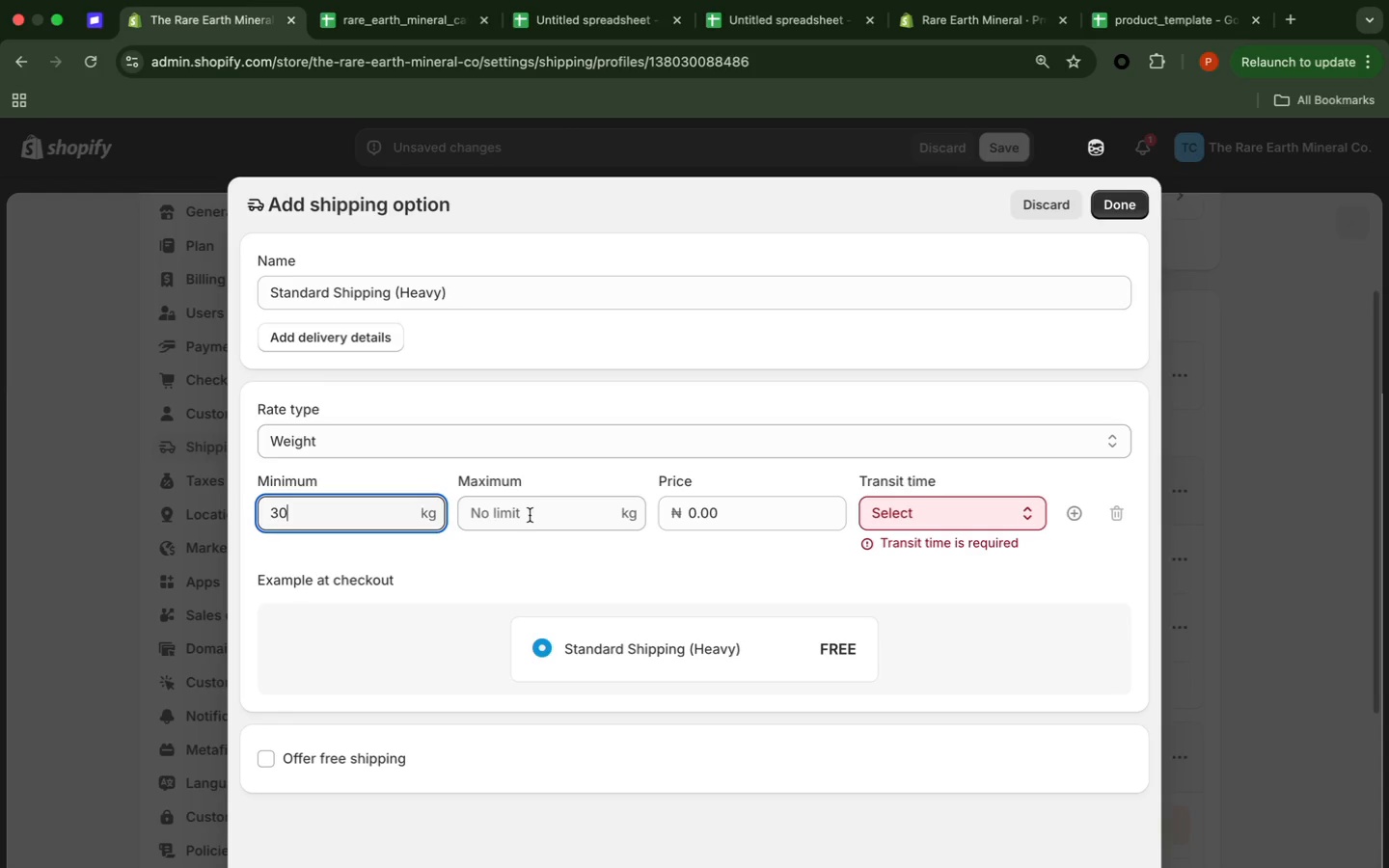 
left_click([530, 515])
 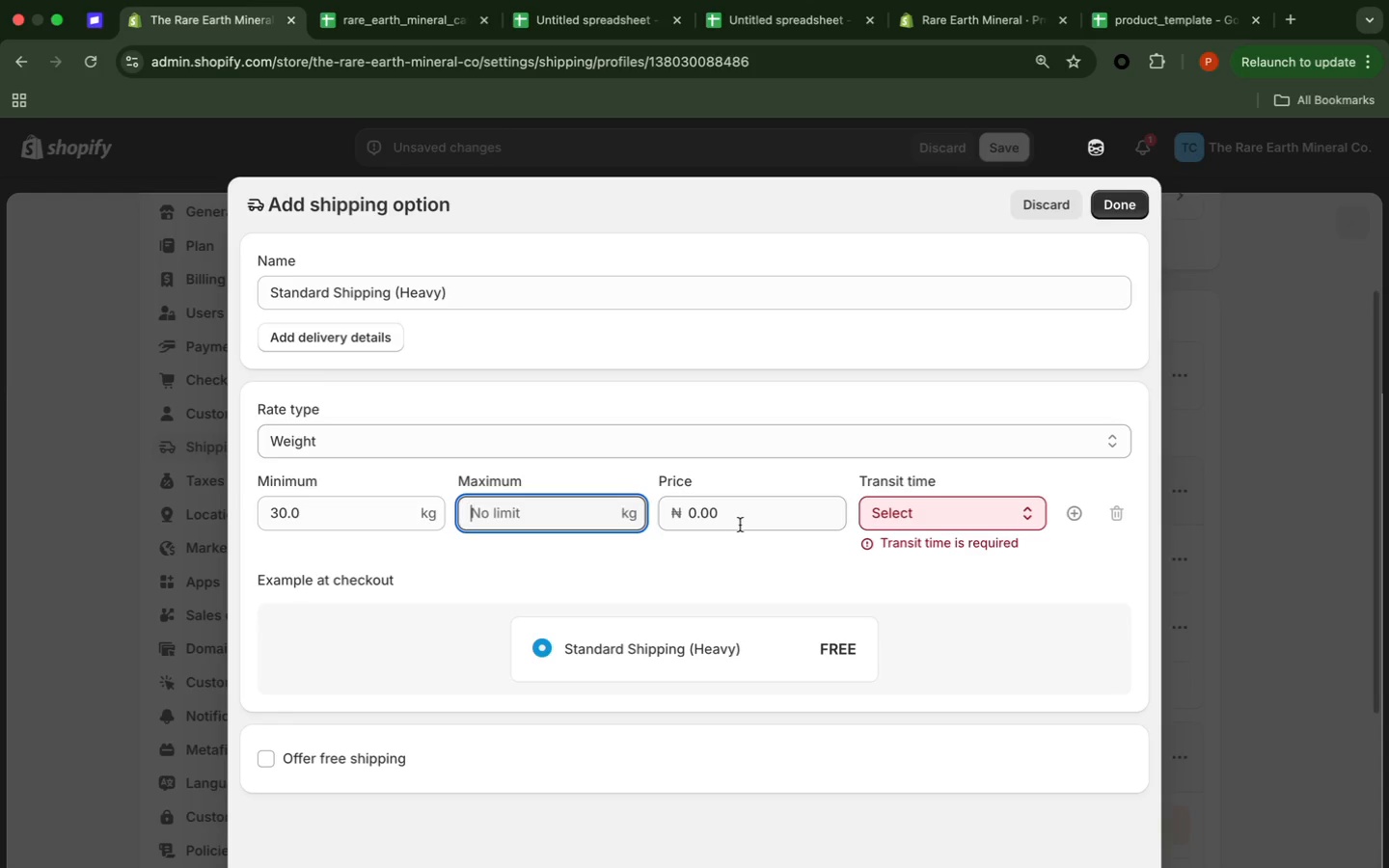 
wait(6.93)
 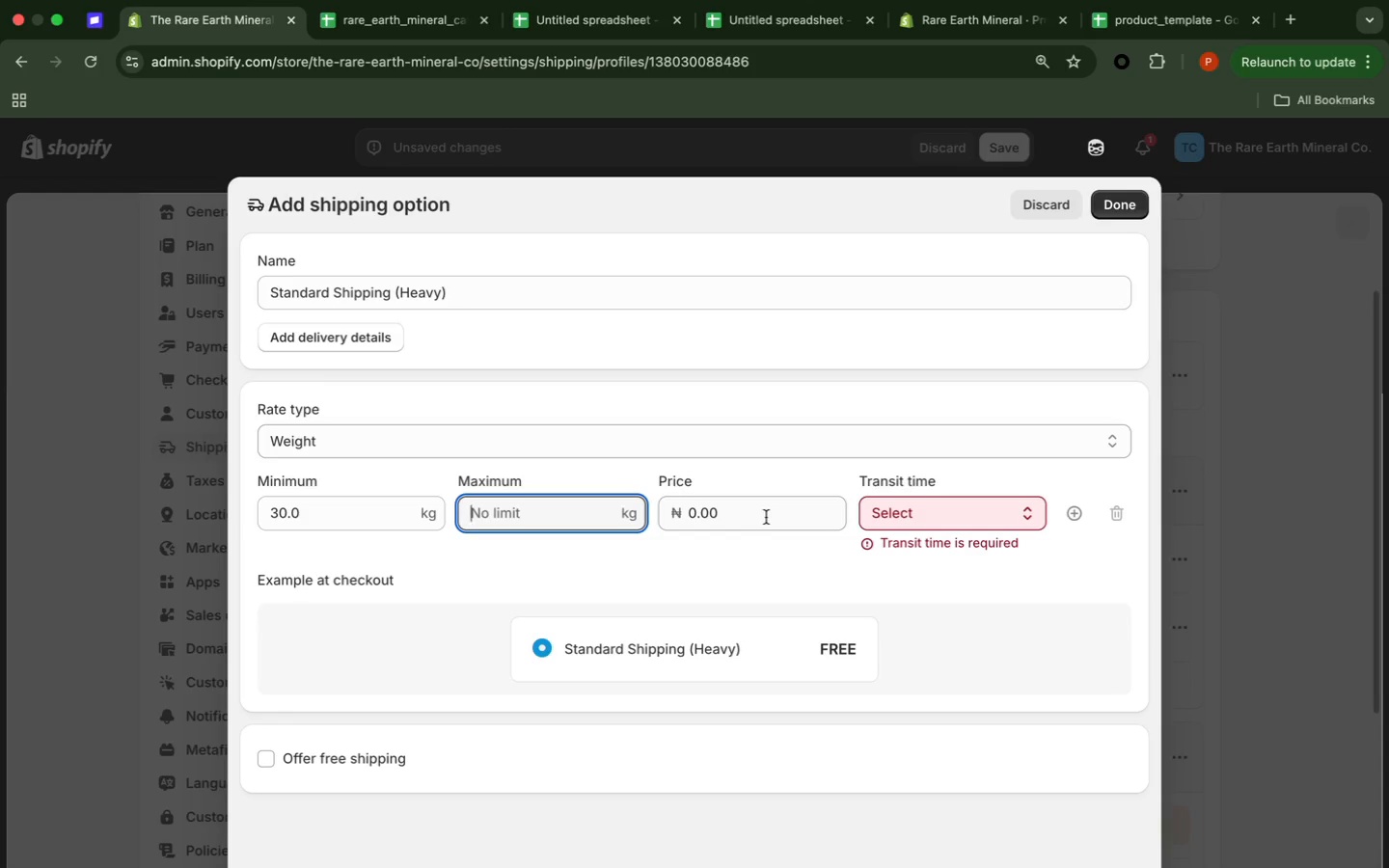 
left_click([737, 515])
 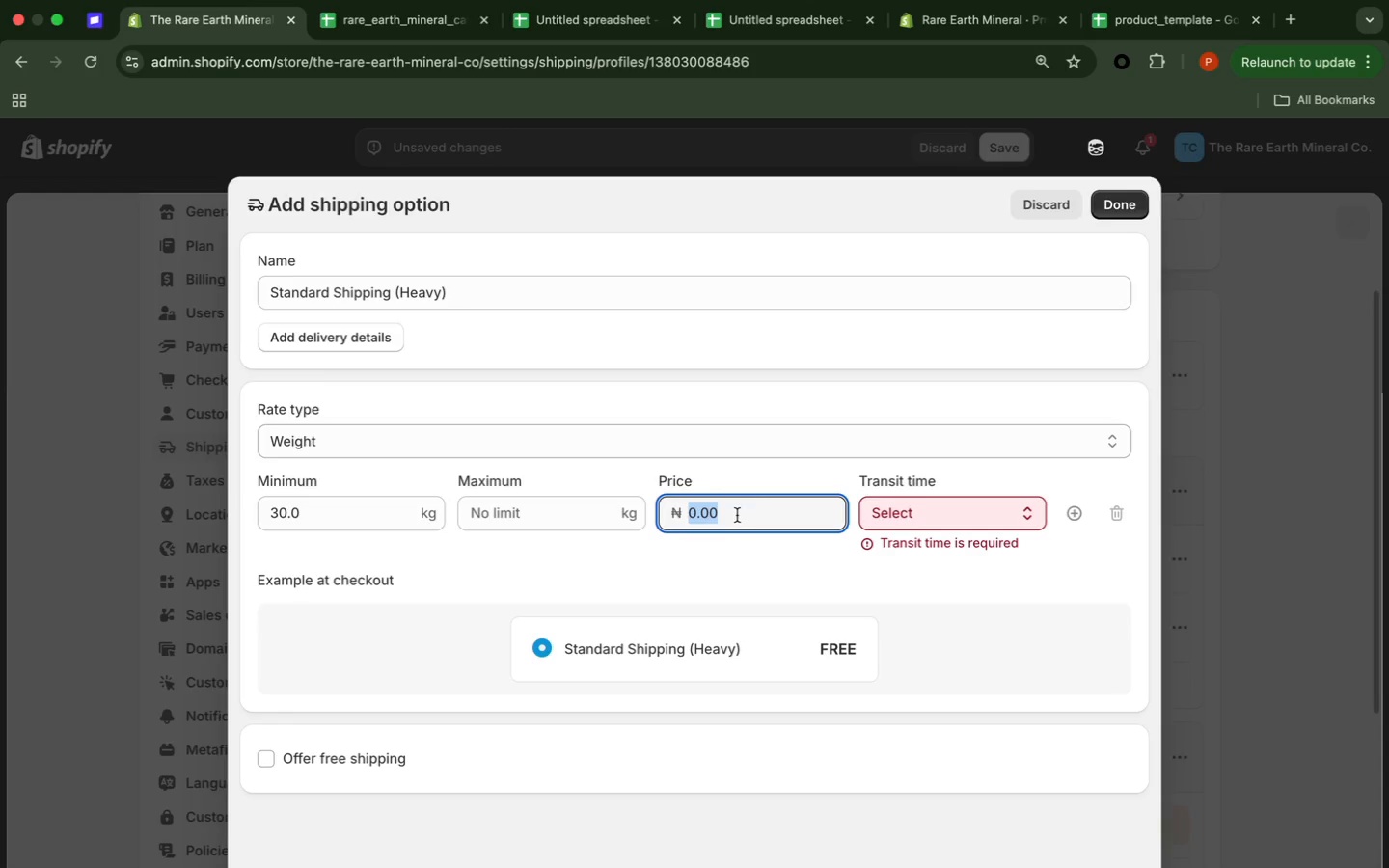 
left_click_drag(start_coordinate=[737, 515], to_coordinate=[632, 517])
 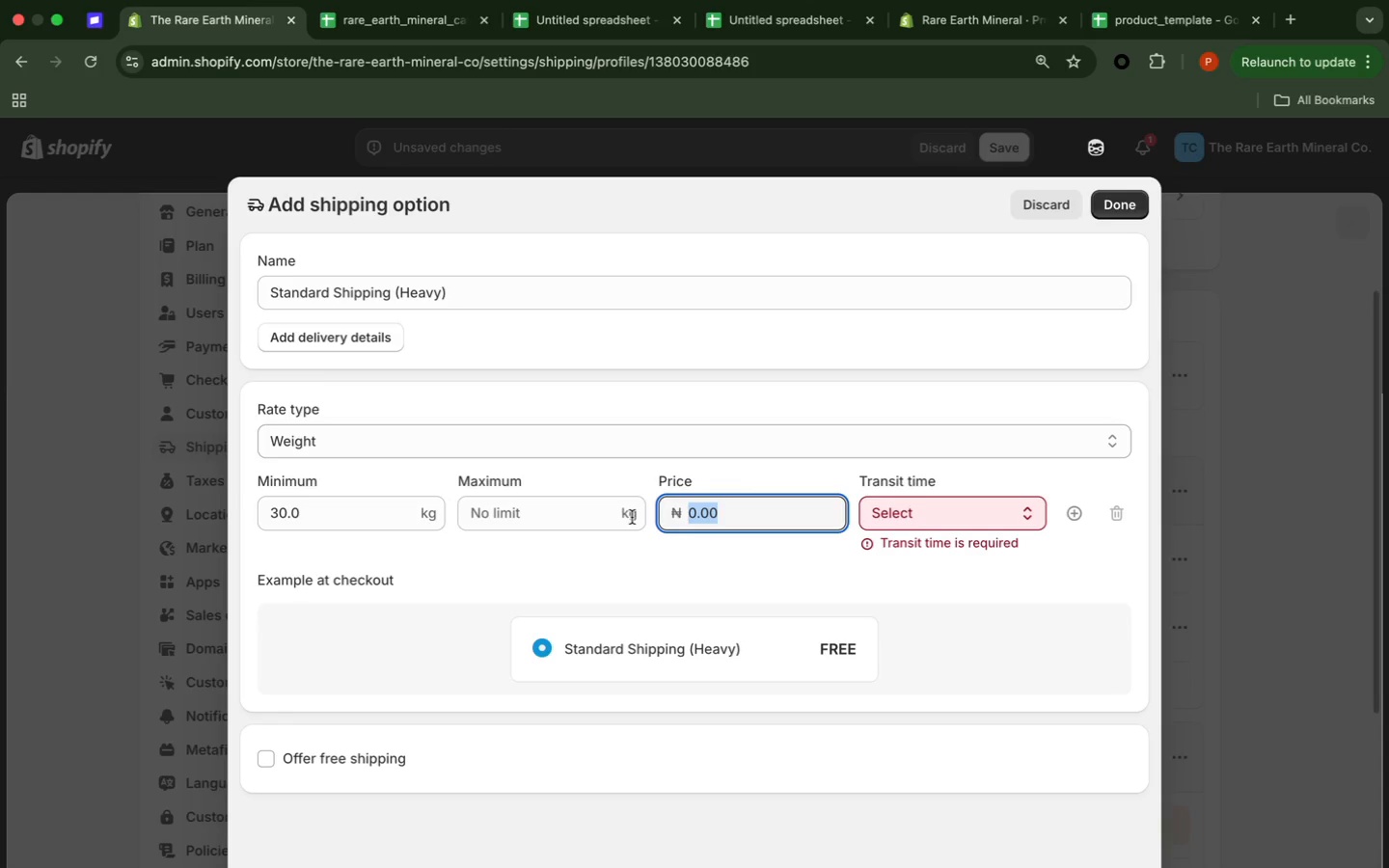 
type(10000)
 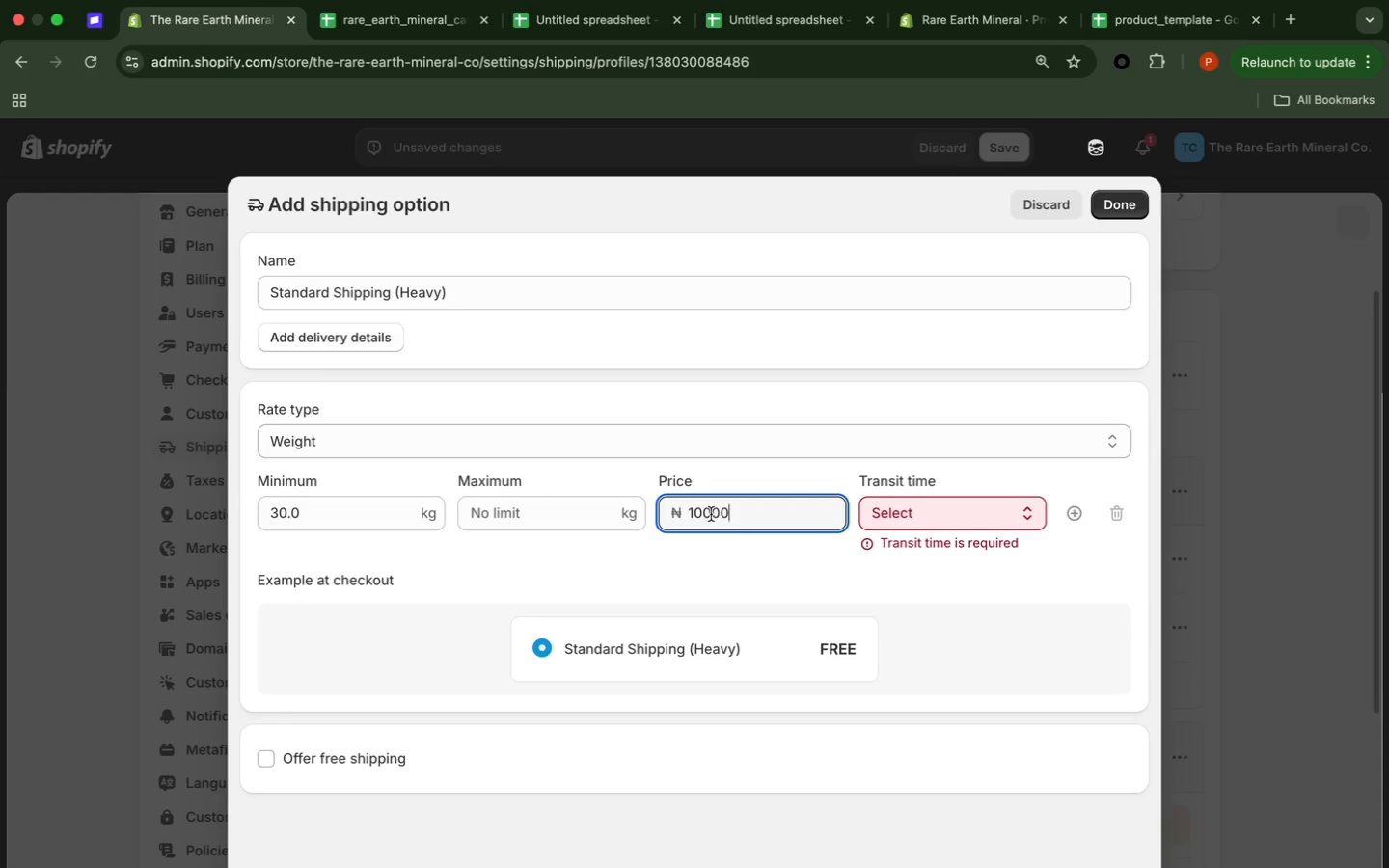 
wait(7.91)
 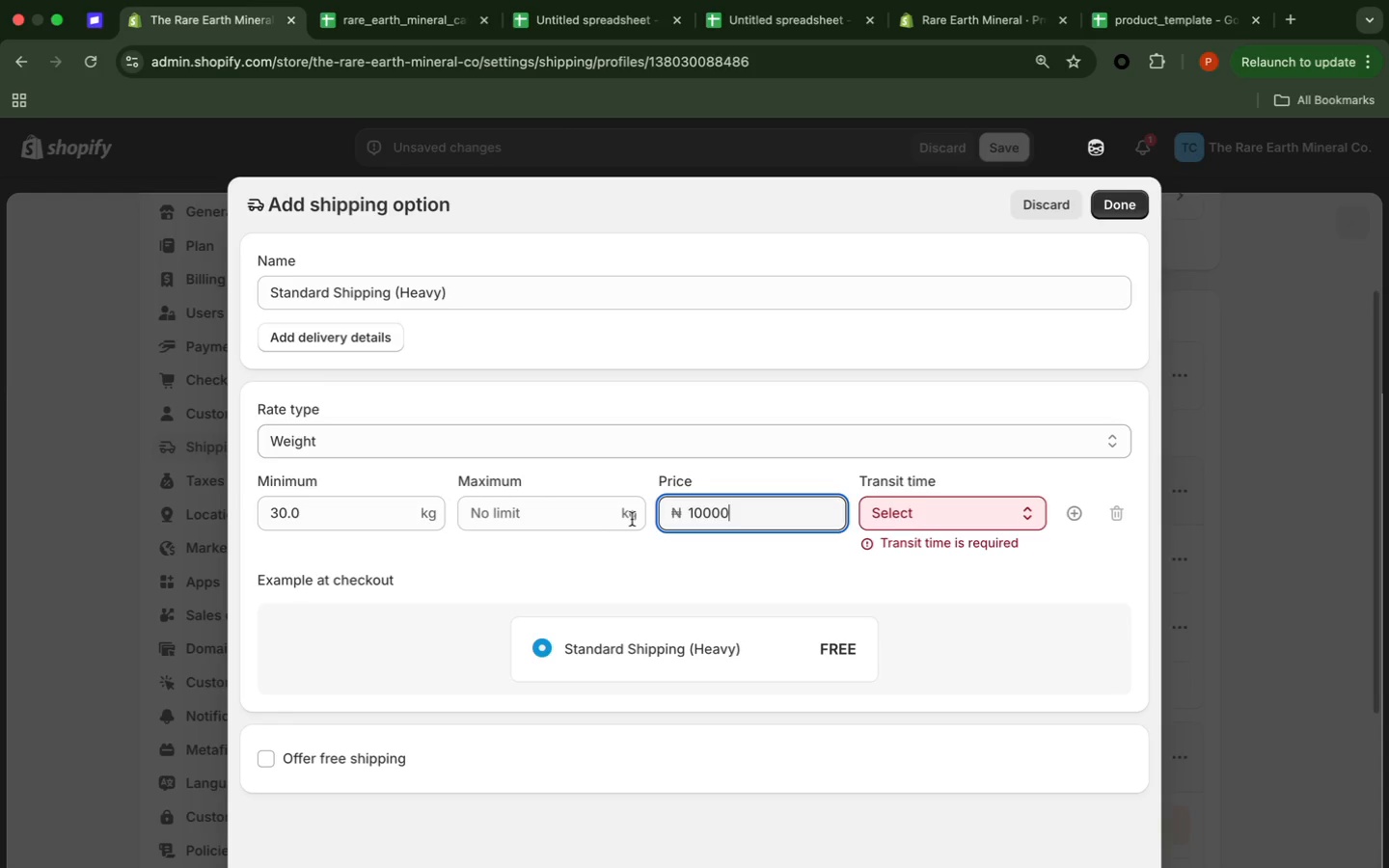 
left_click([1022, 505])
 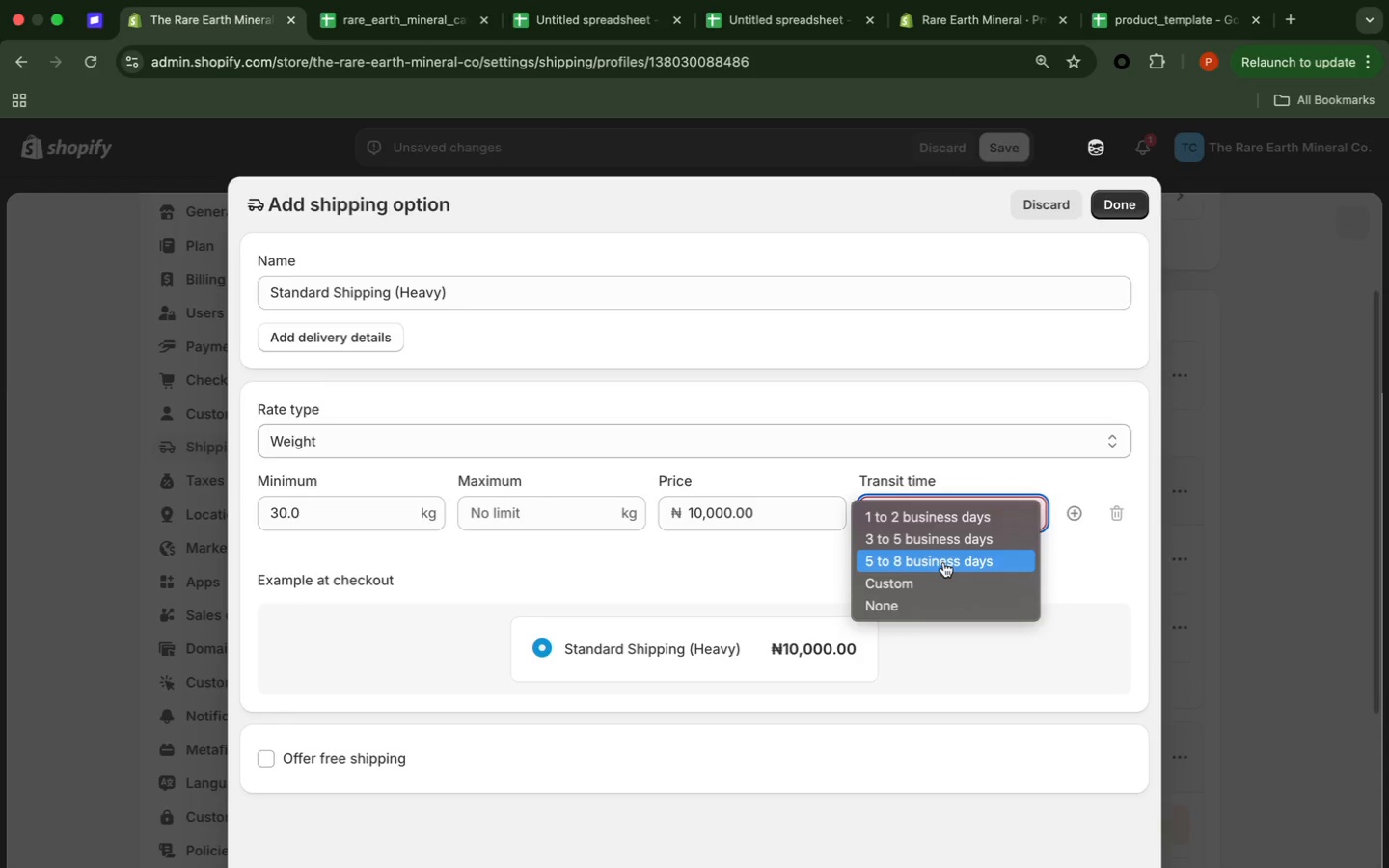 
wait(5.63)
 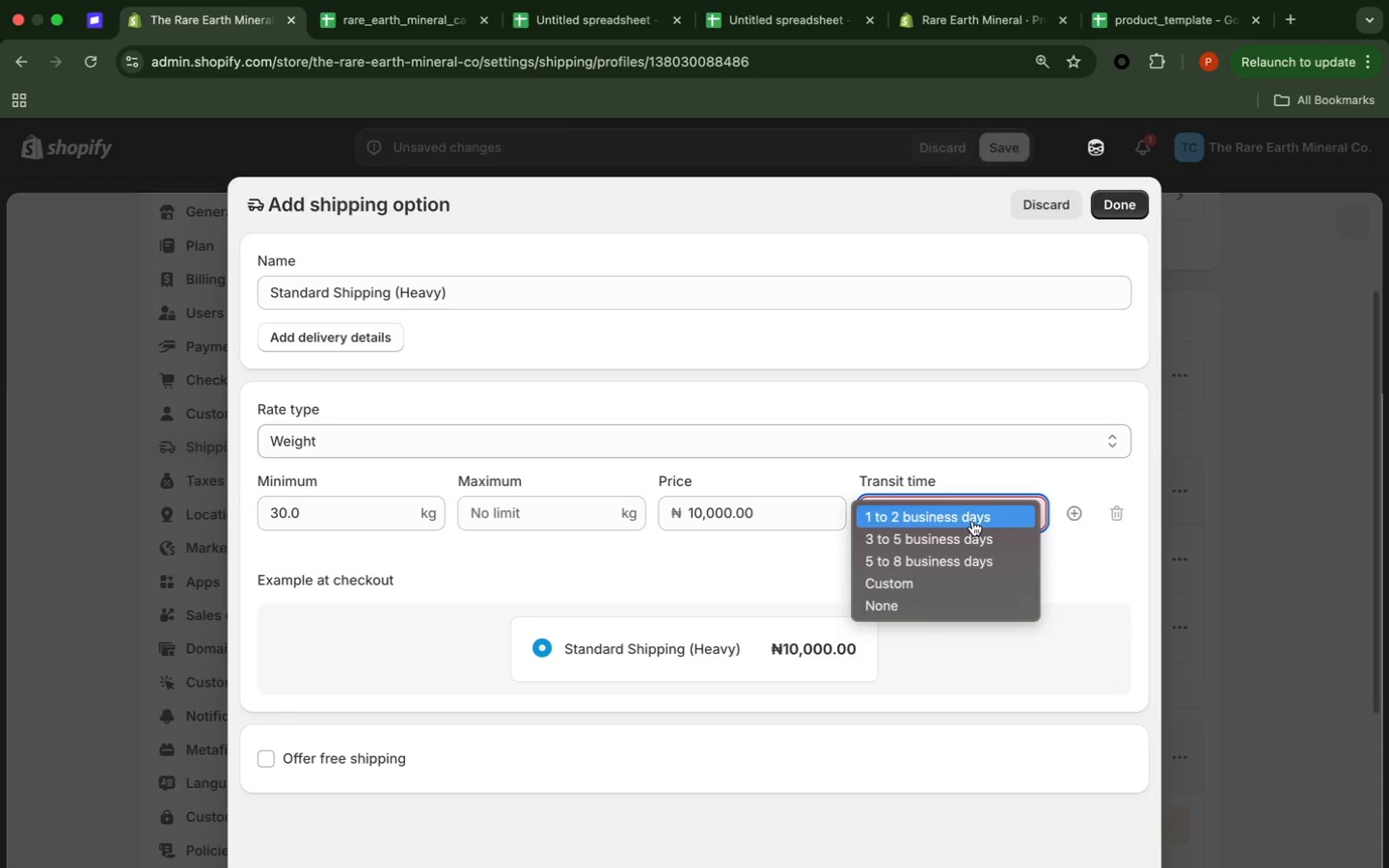 
left_click([943, 562])
 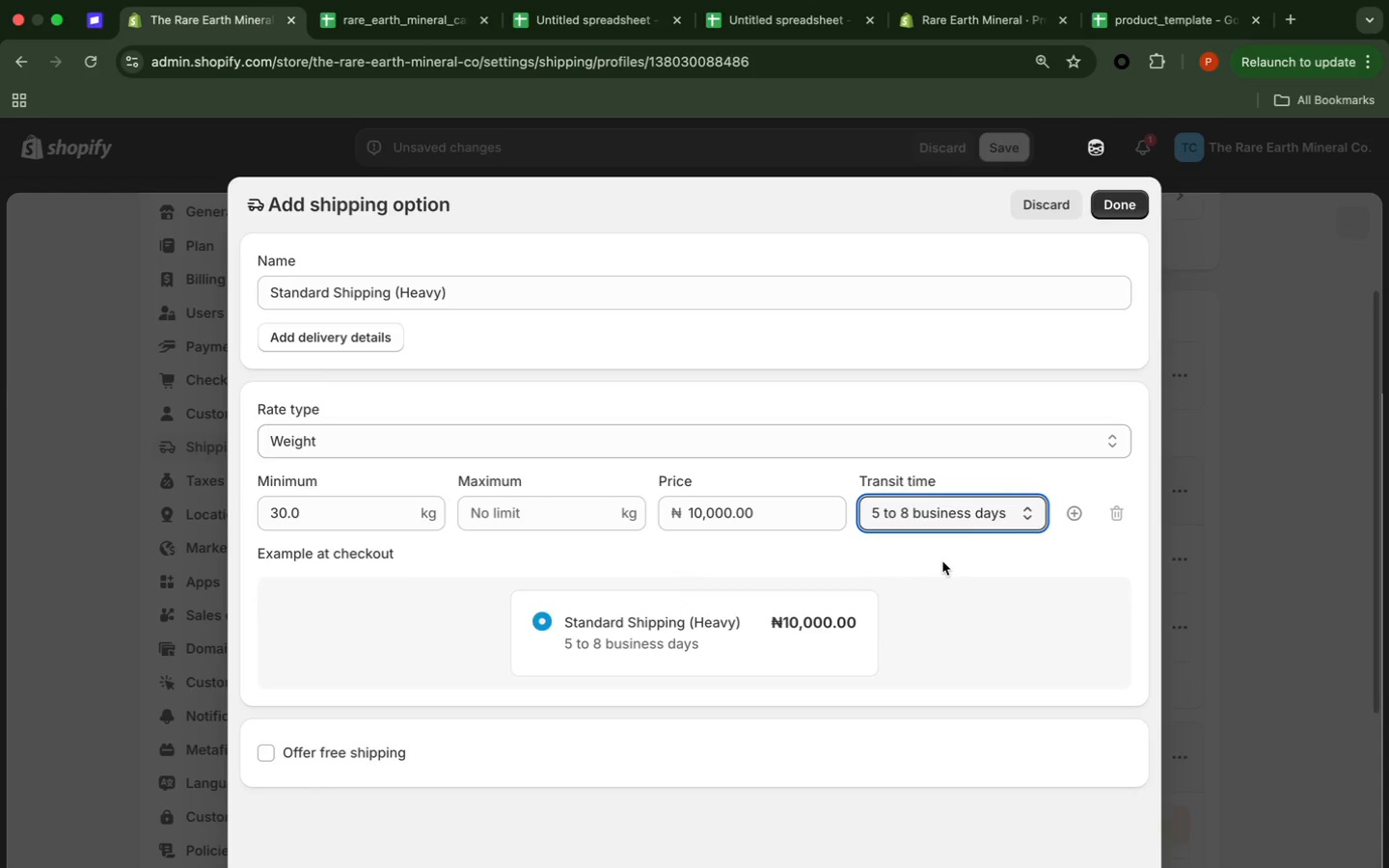 
wait(15.03)
 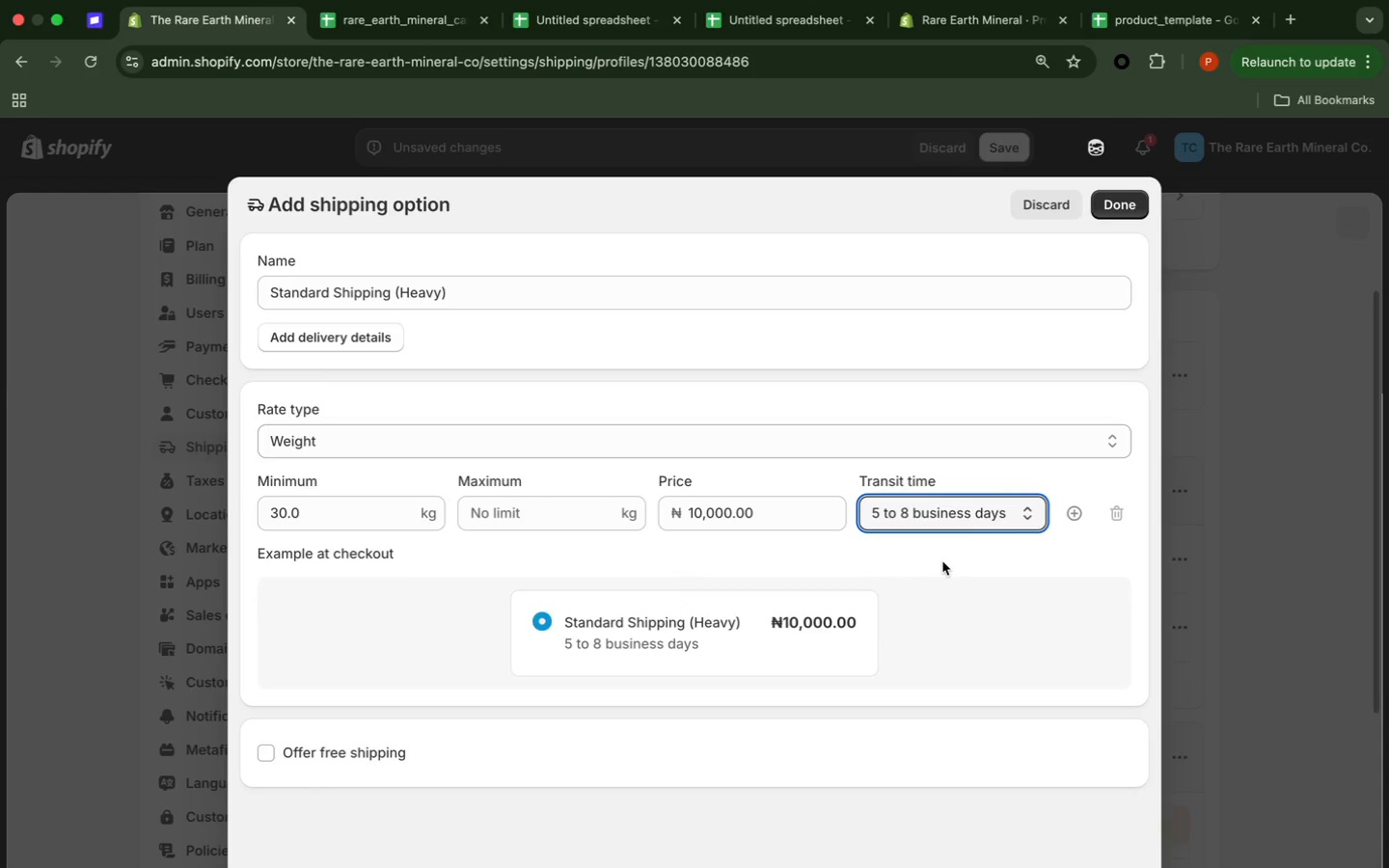 
left_click([1104, 209])
 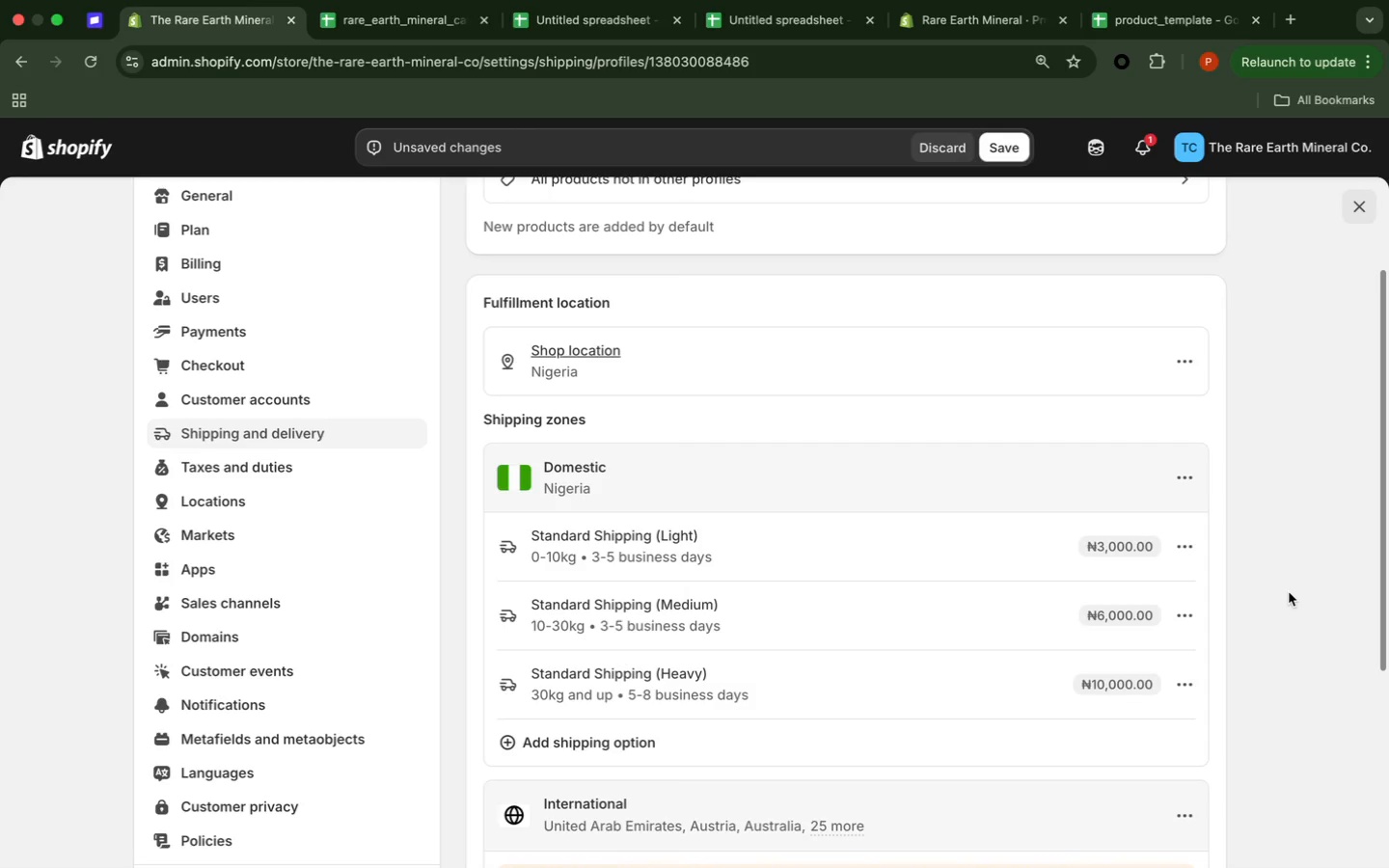 
left_click([1289, 591])
 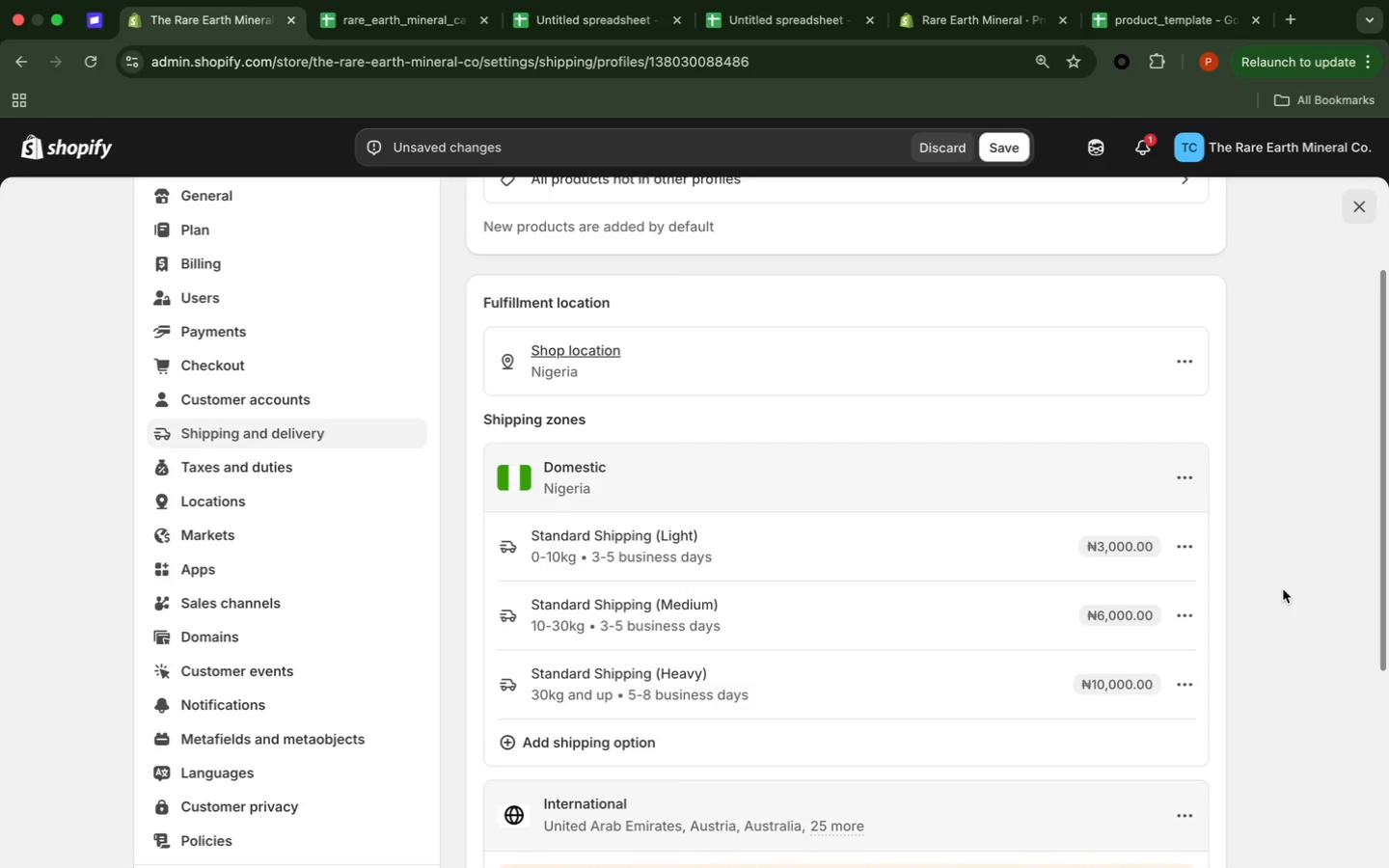 
scroll: coordinate [1281, 589], scroll_direction: down, amount: 4.0
 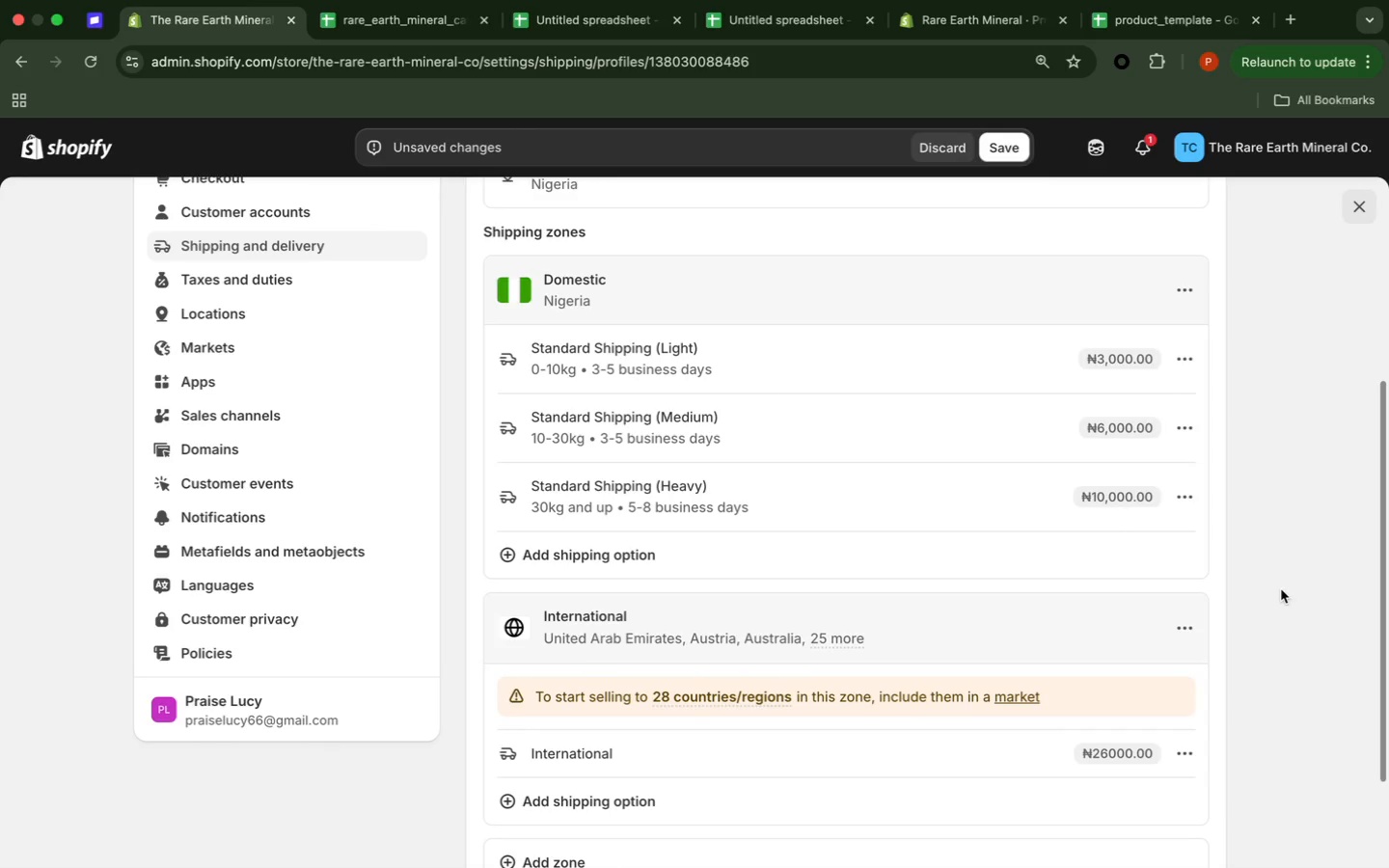 
scroll: coordinate [1281, 589], scroll_direction: up, amount: 4.0
 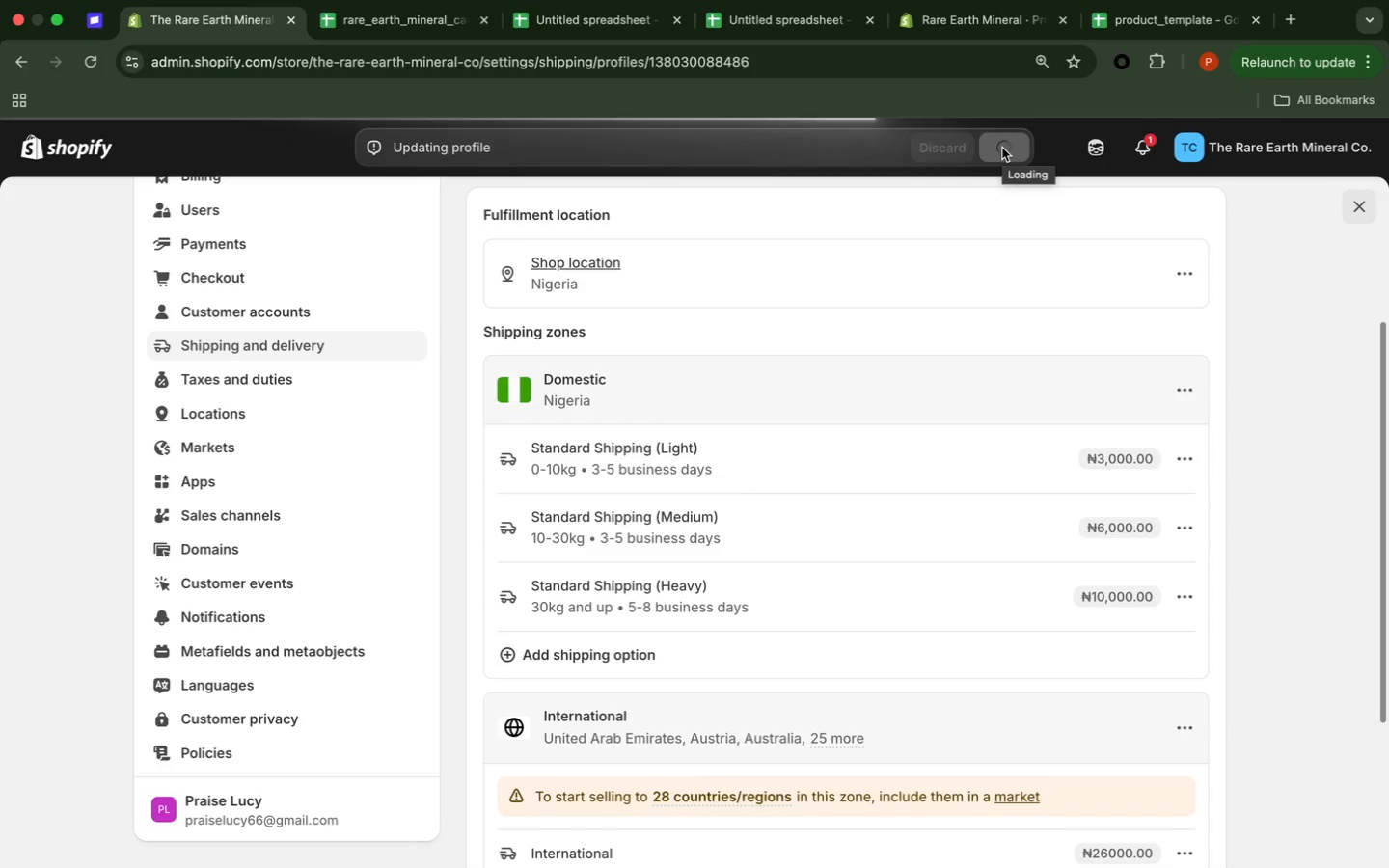 
wait(81.96)
 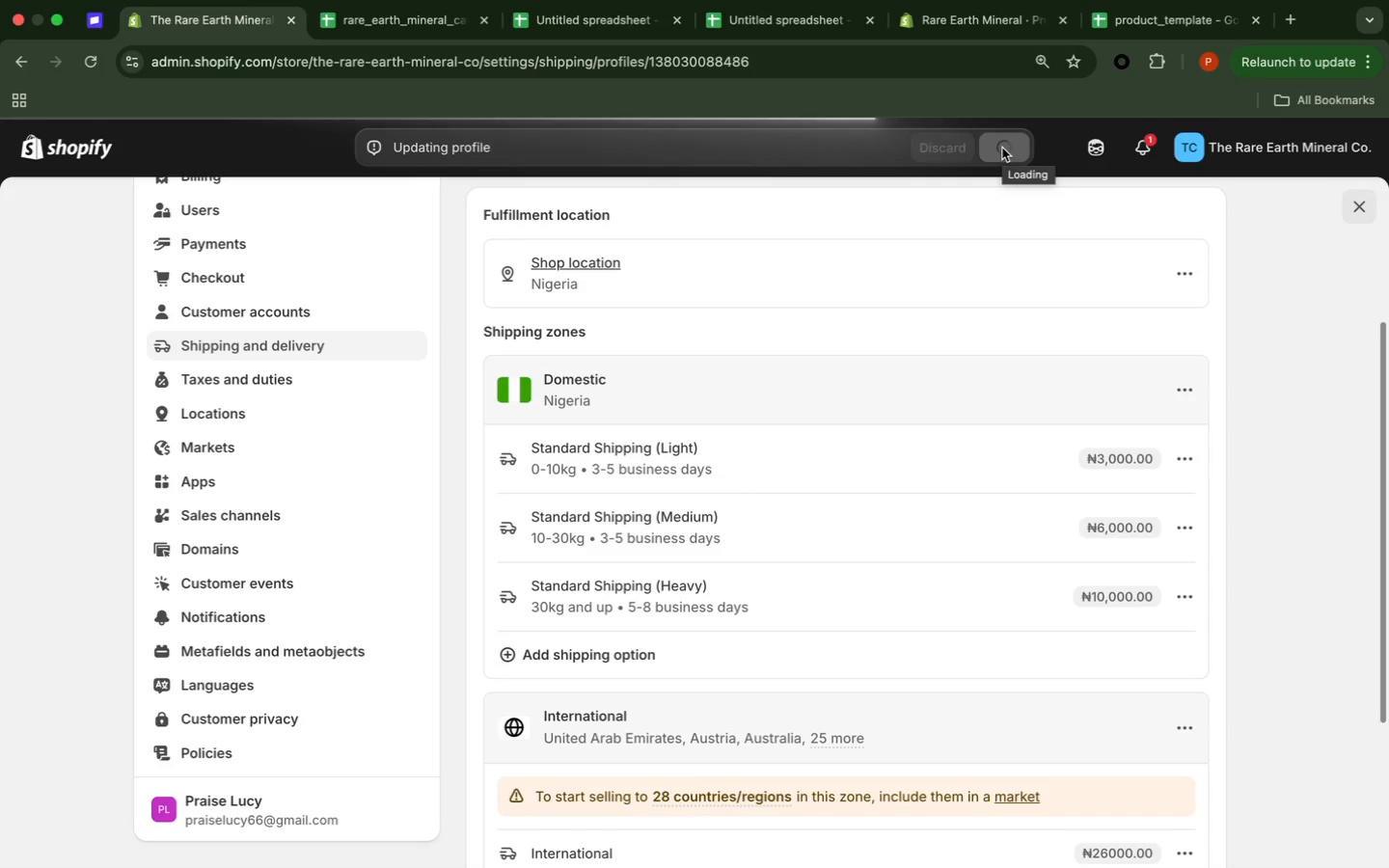 
left_click([63, 150])
 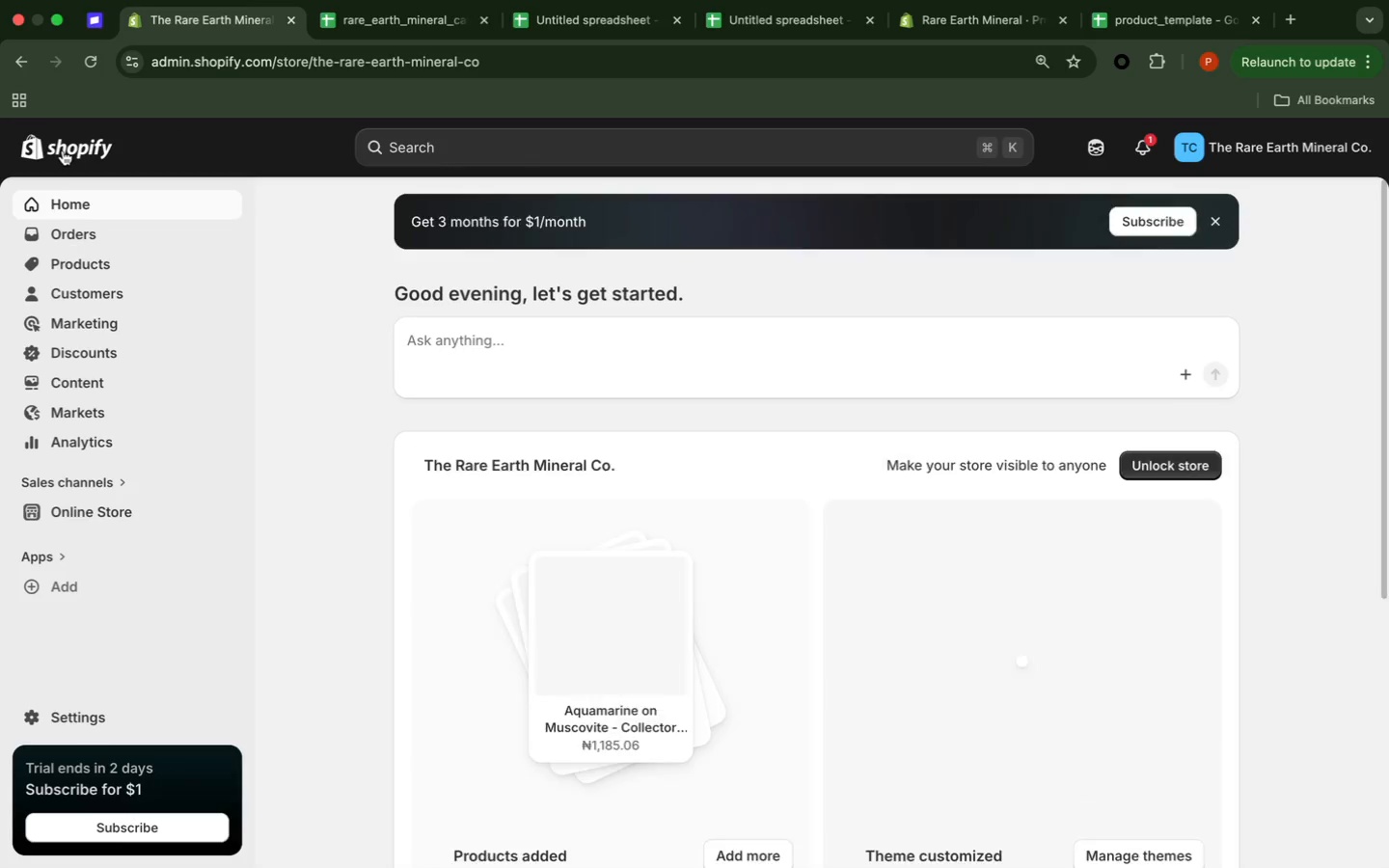 
wait(6.64)
 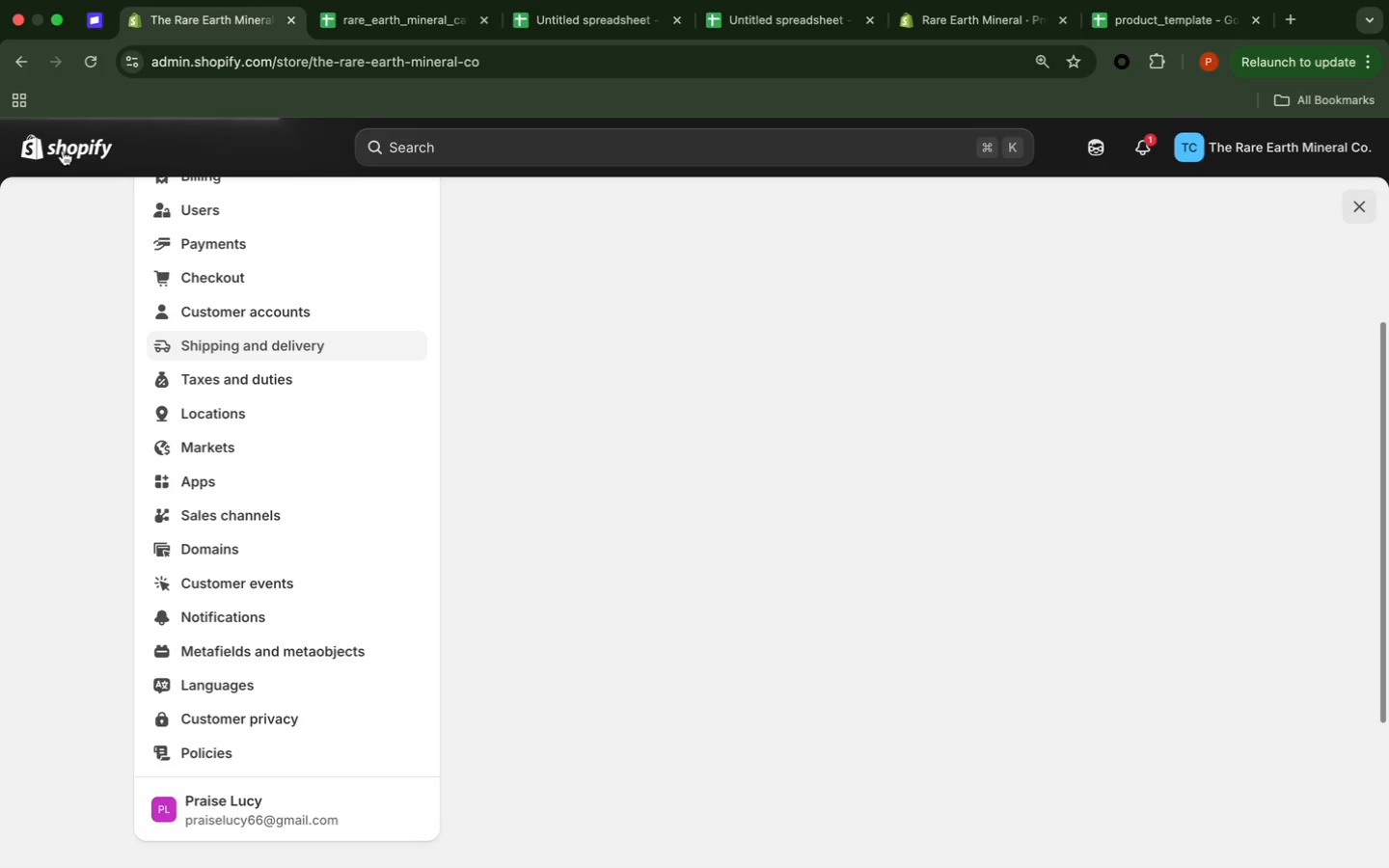 
mouse_move([481, 269])
 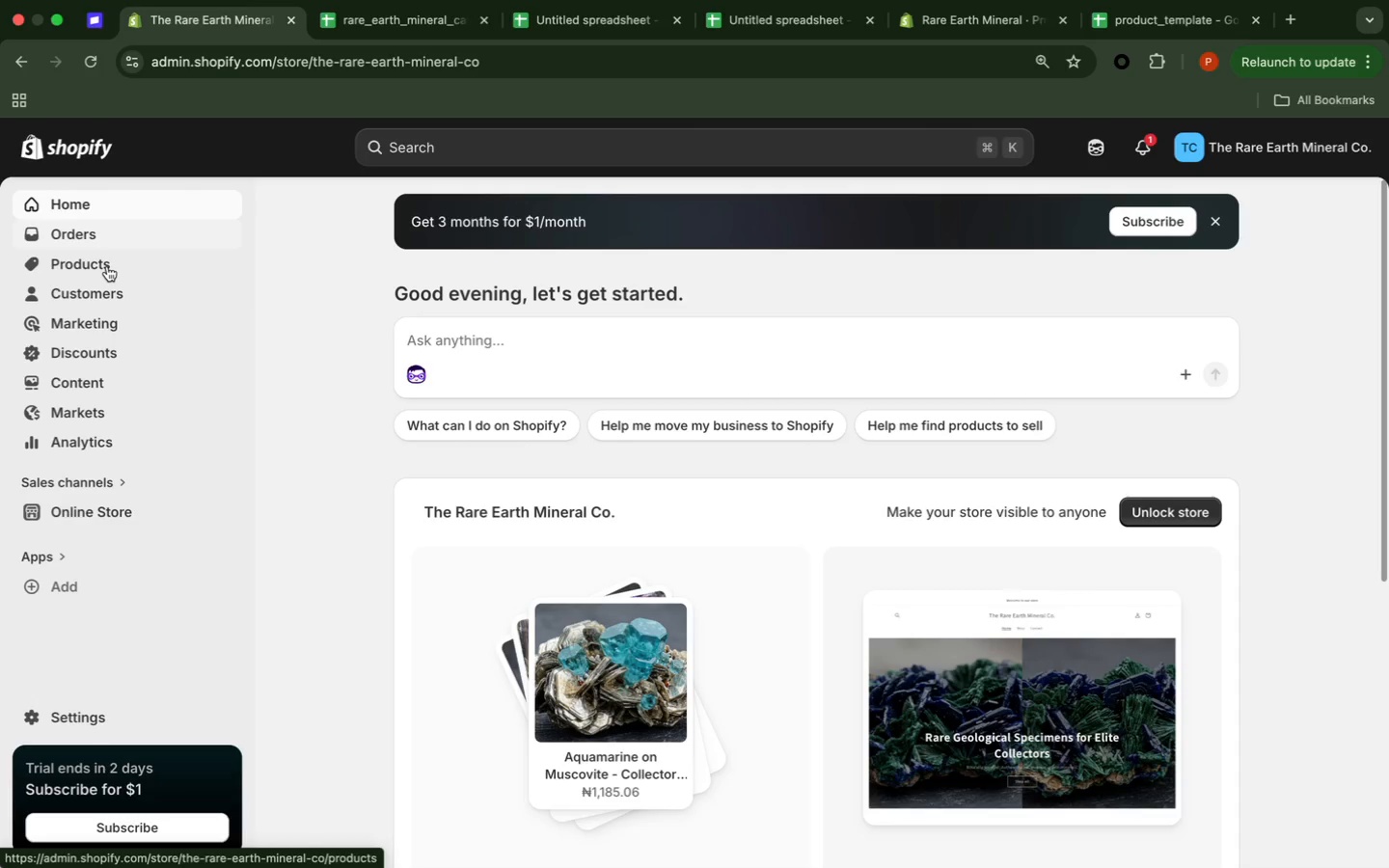 
left_click([107, 266])
 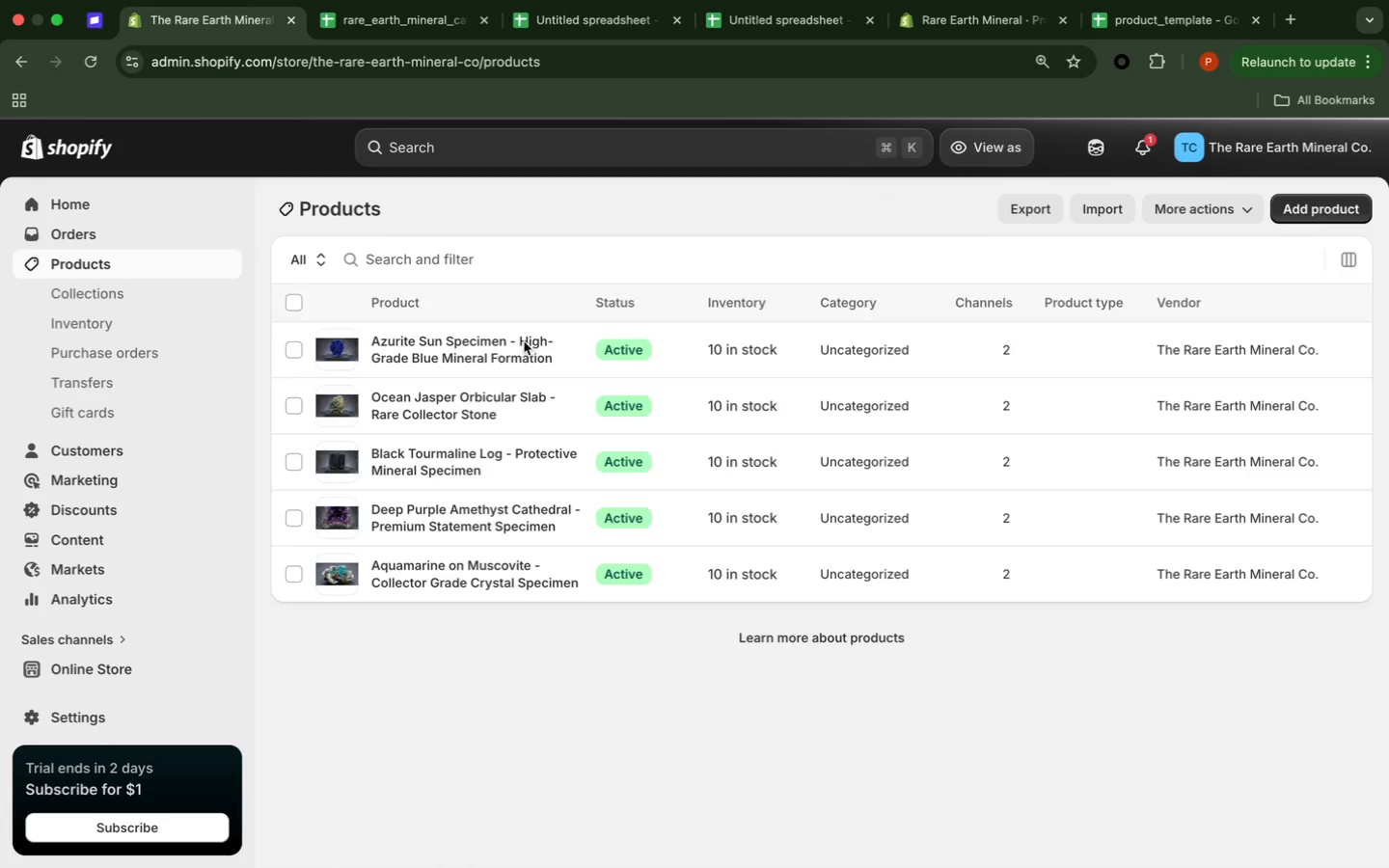 
wait(5.72)
 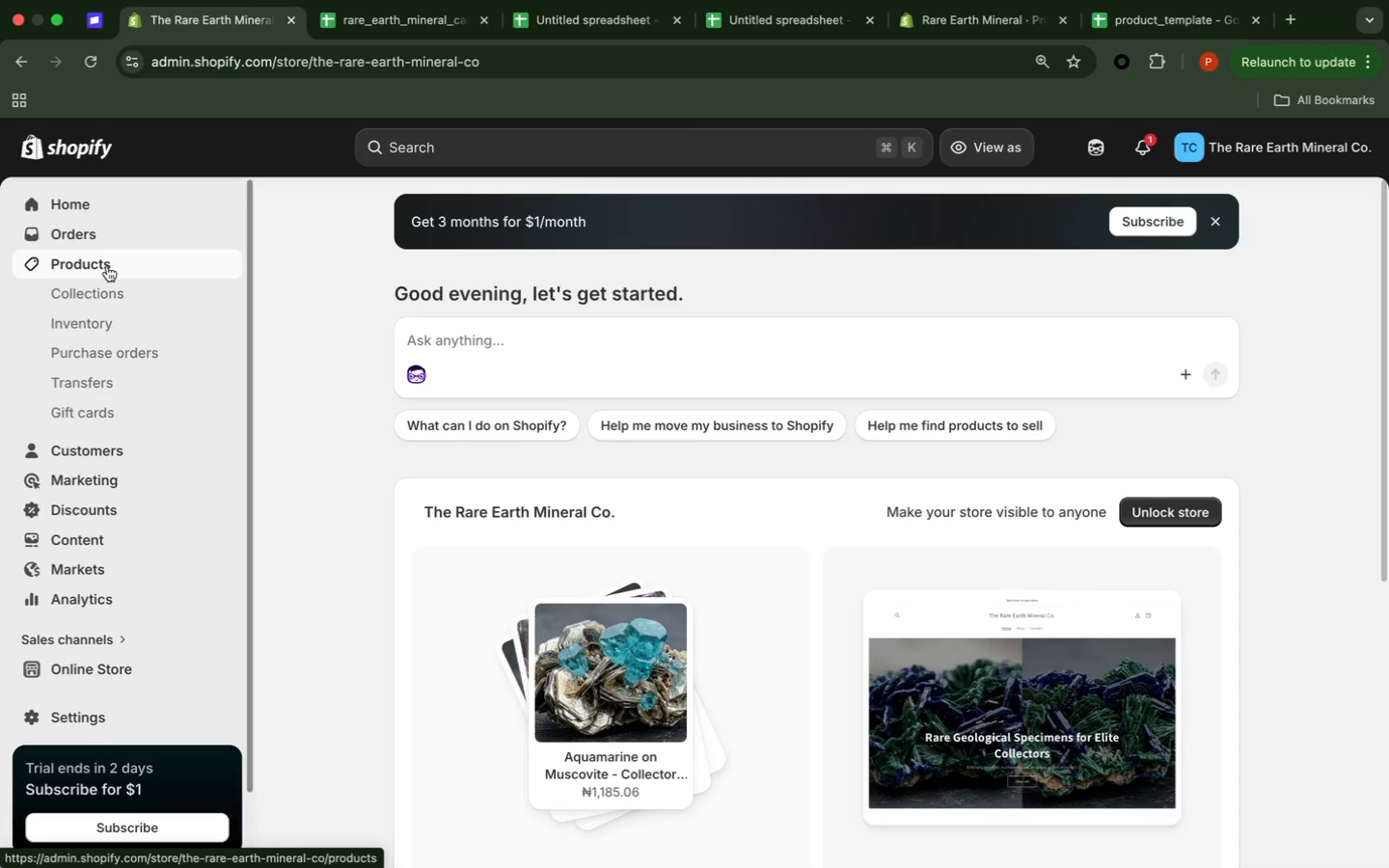 
left_click([441, 345])
 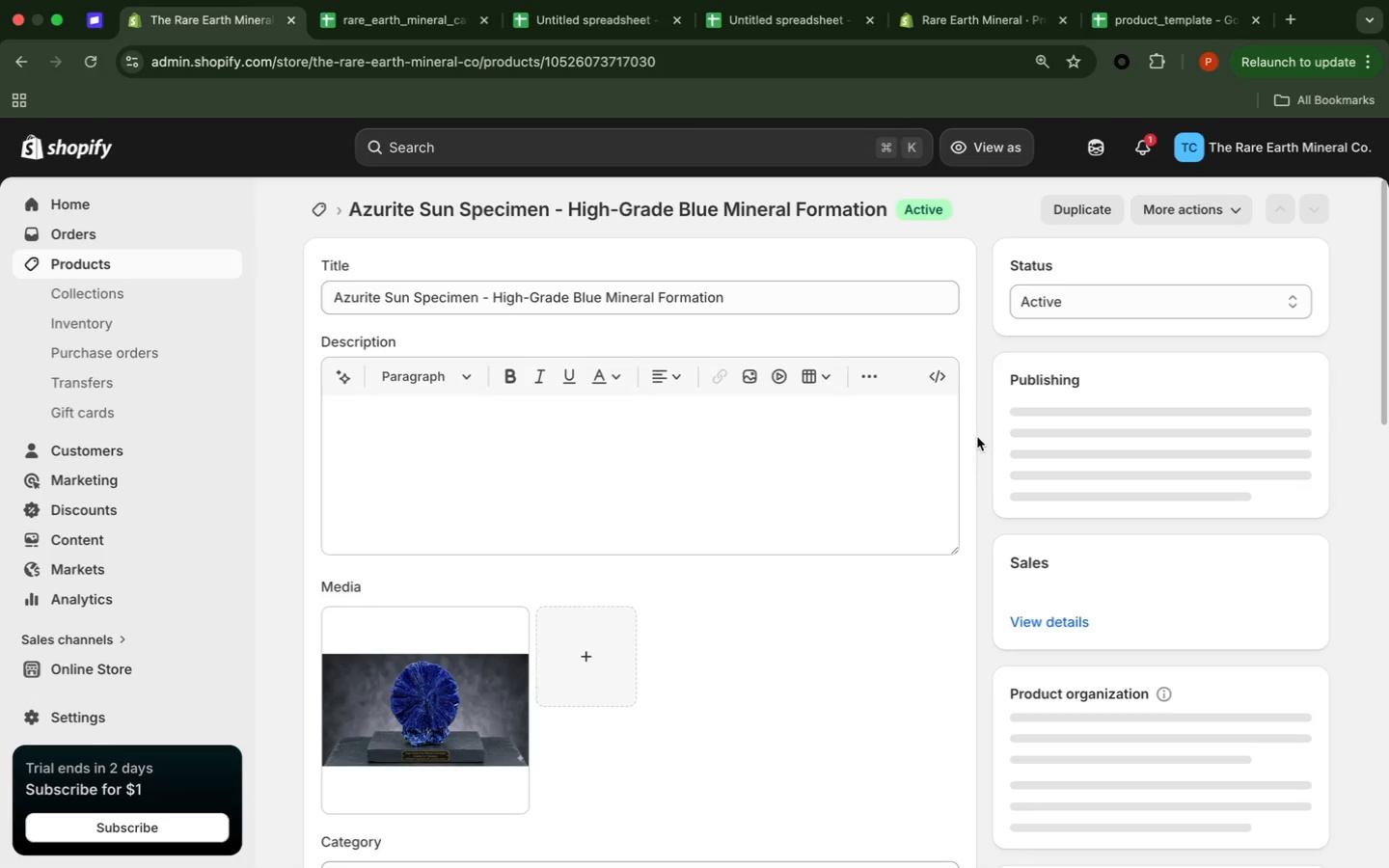 
wait(5.1)
 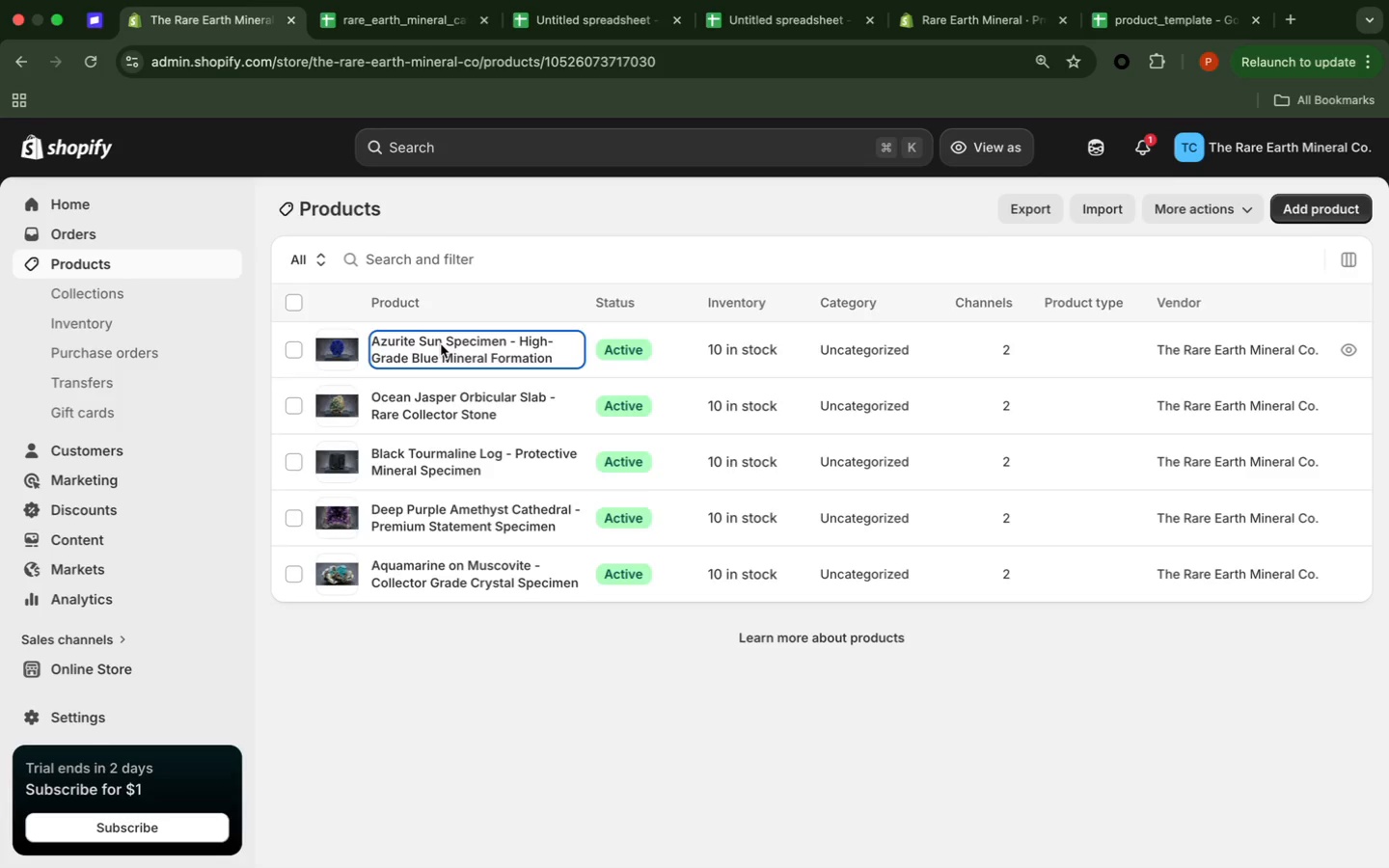 
scroll: coordinate [985, 430], scroll_direction: down, amount: 37.0
 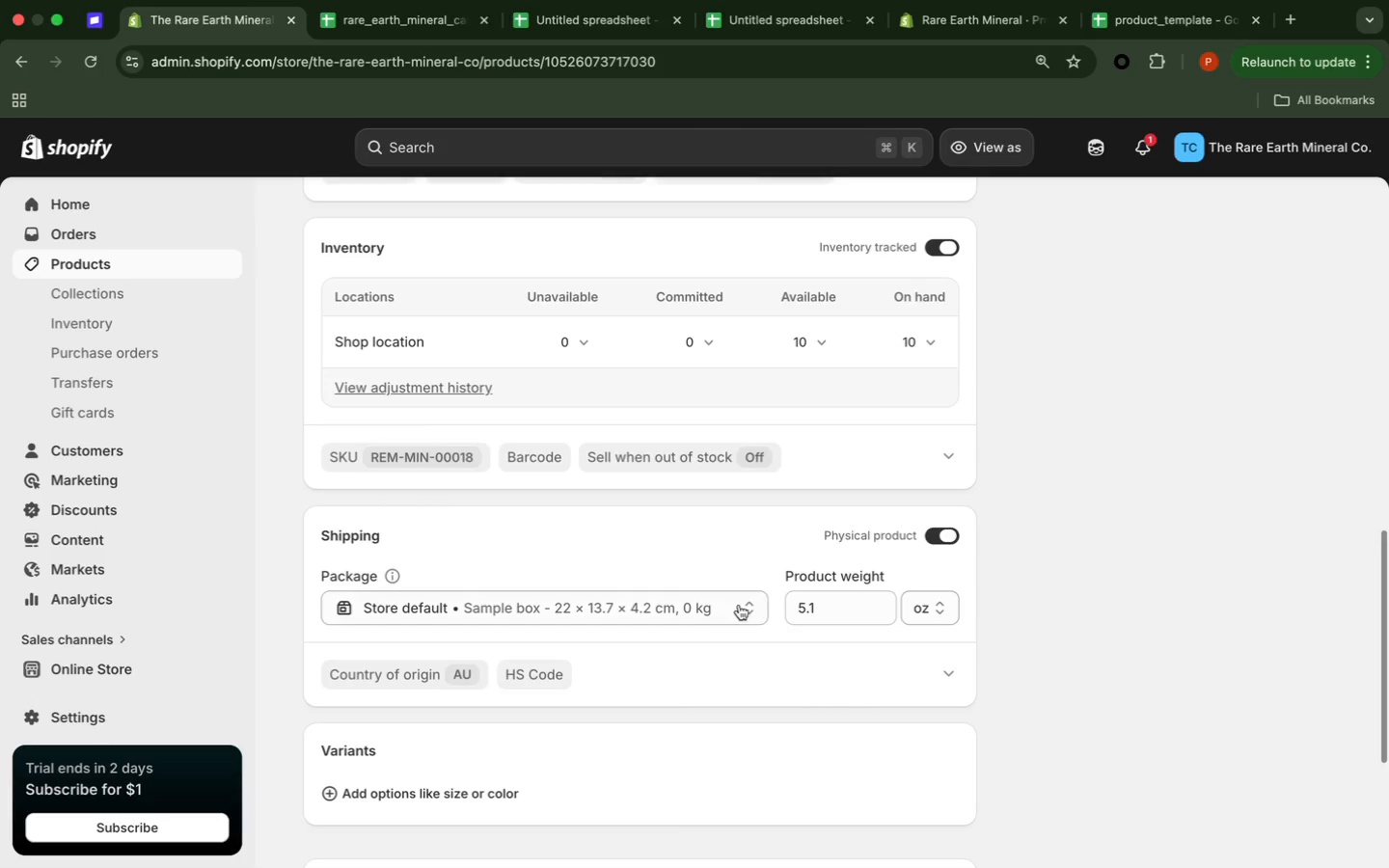 
wait(6.92)
 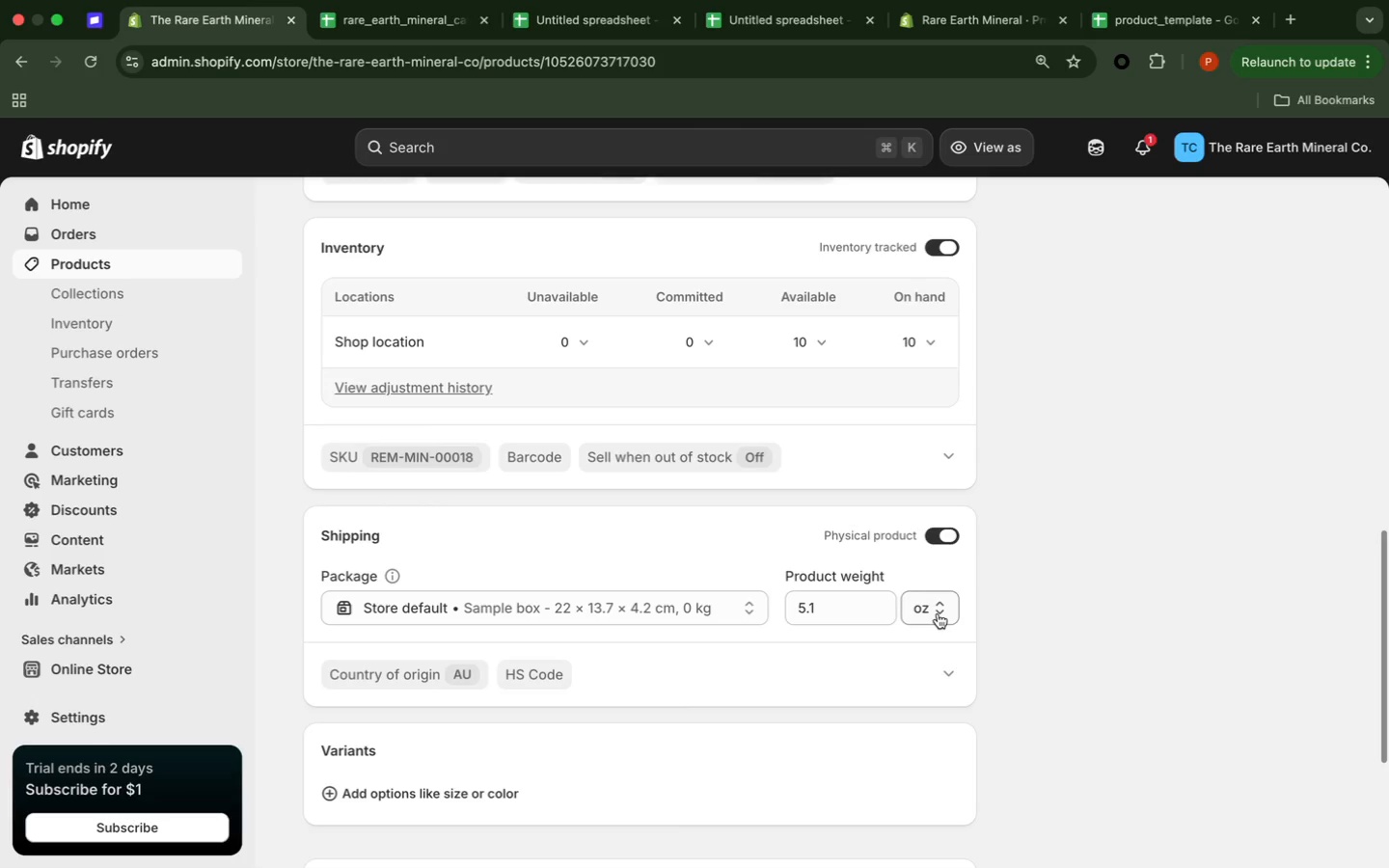 
left_click([737, 600])
 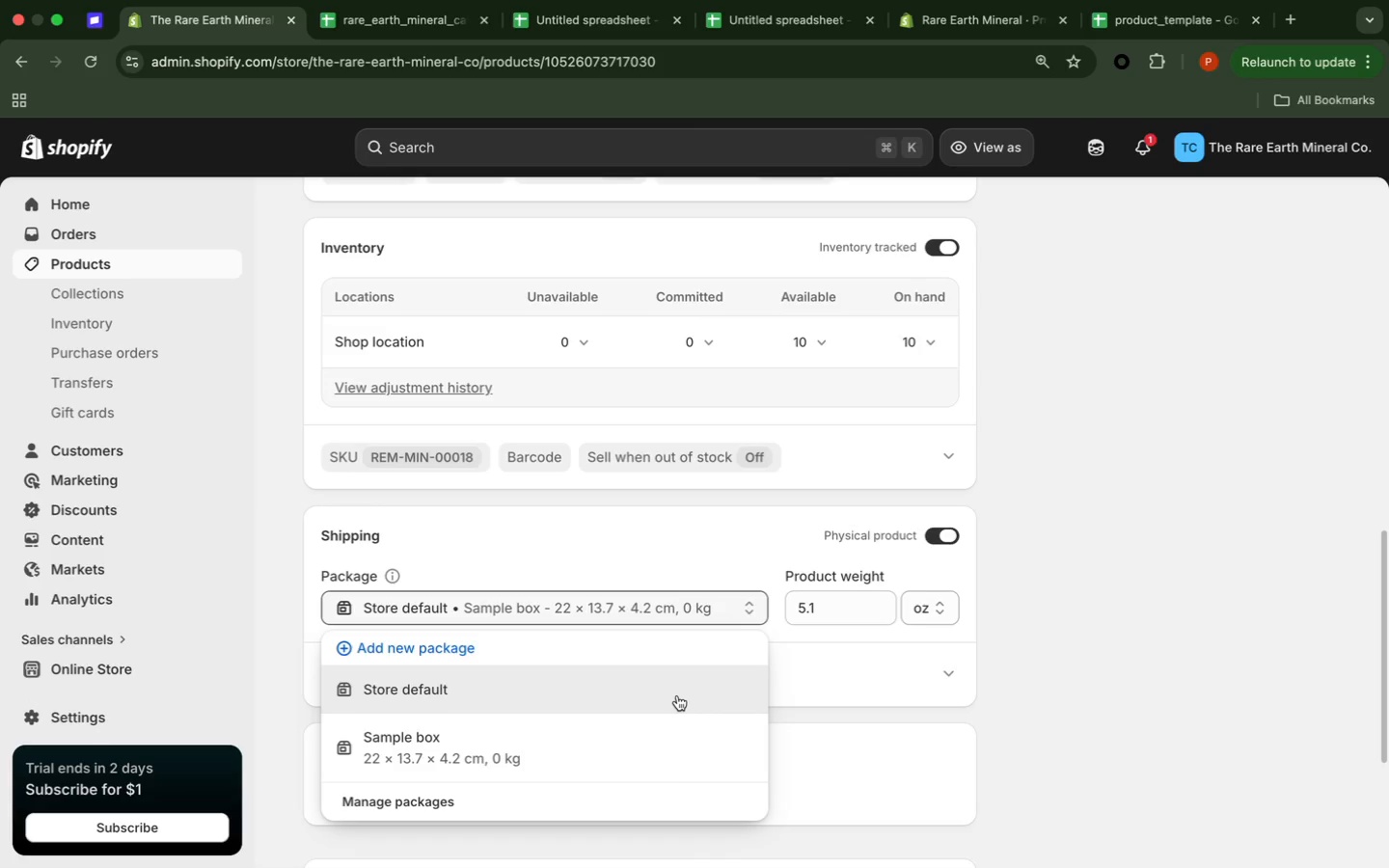 
wait(5.53)
 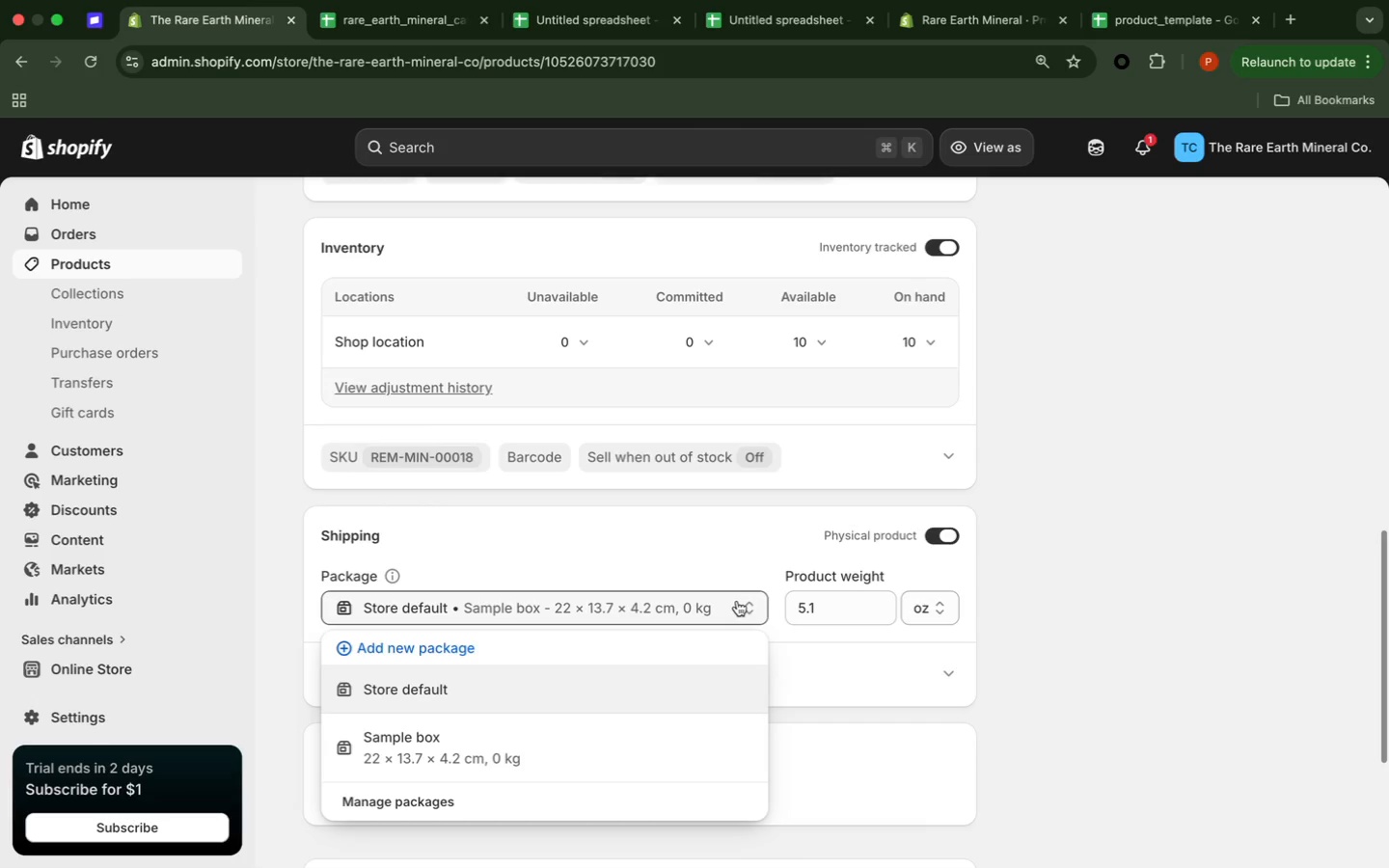 
left_click([677, 693])
 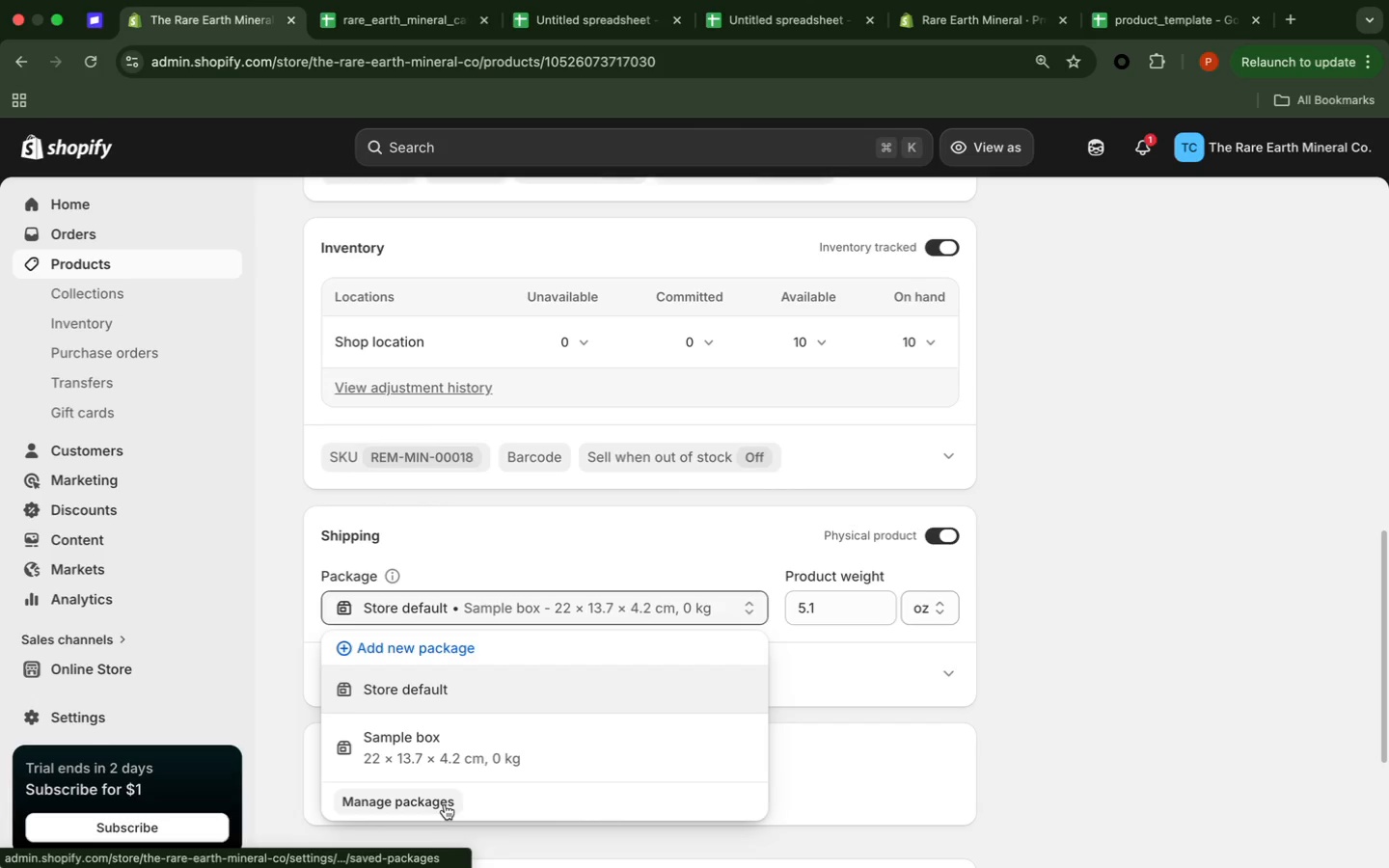 
wait(8.91)
 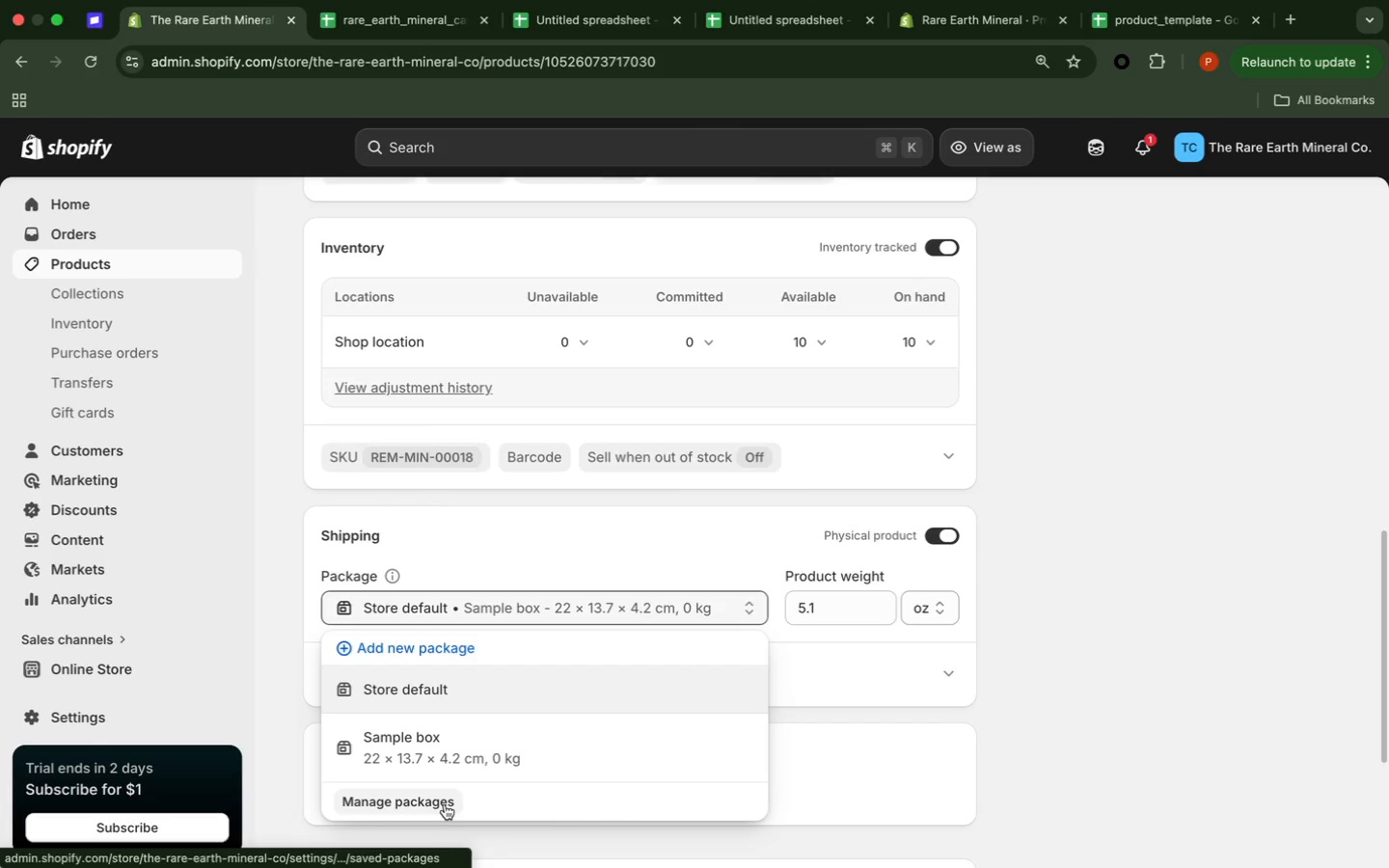 
left_click([445, 803])
 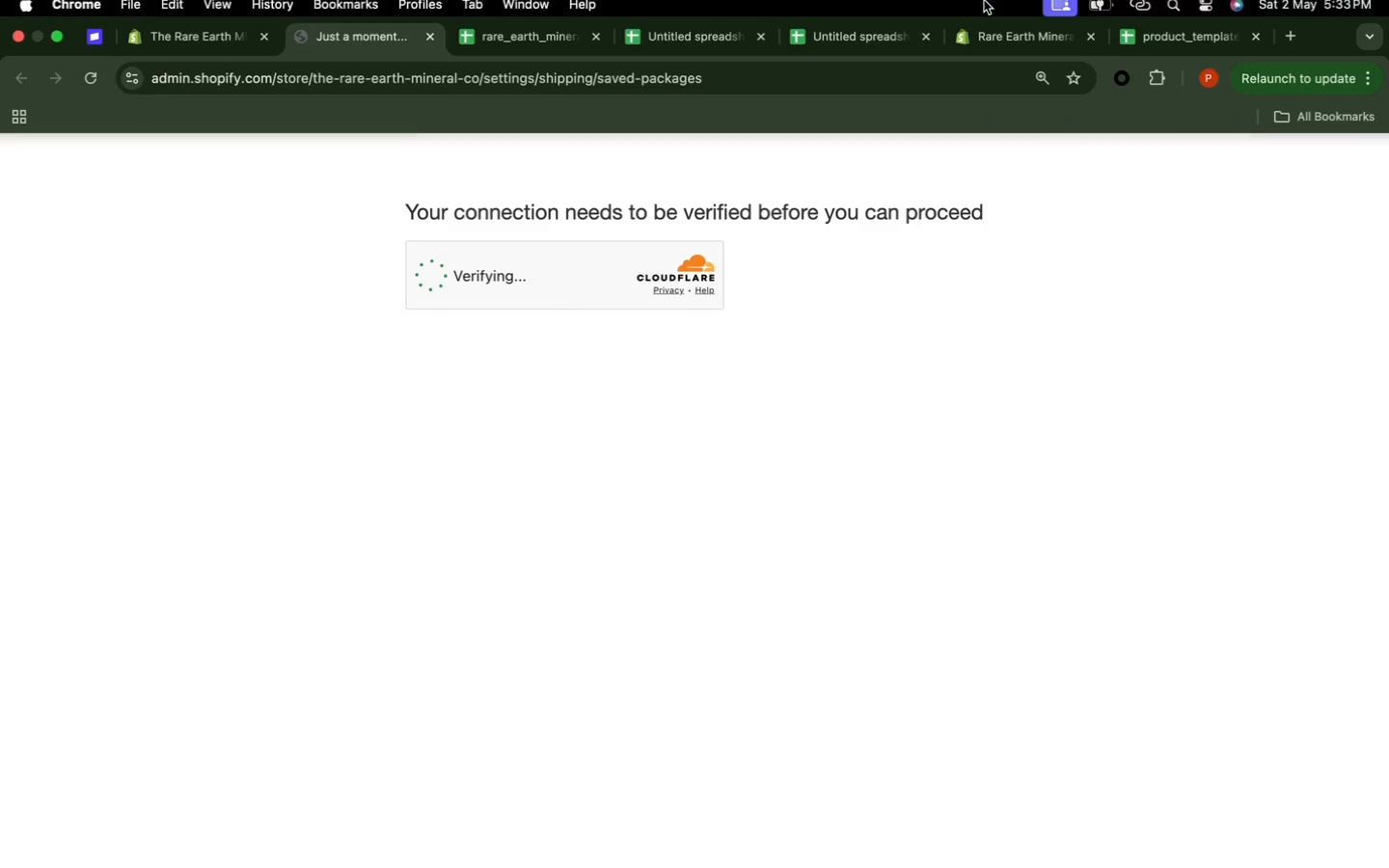 
wait(7.55)
 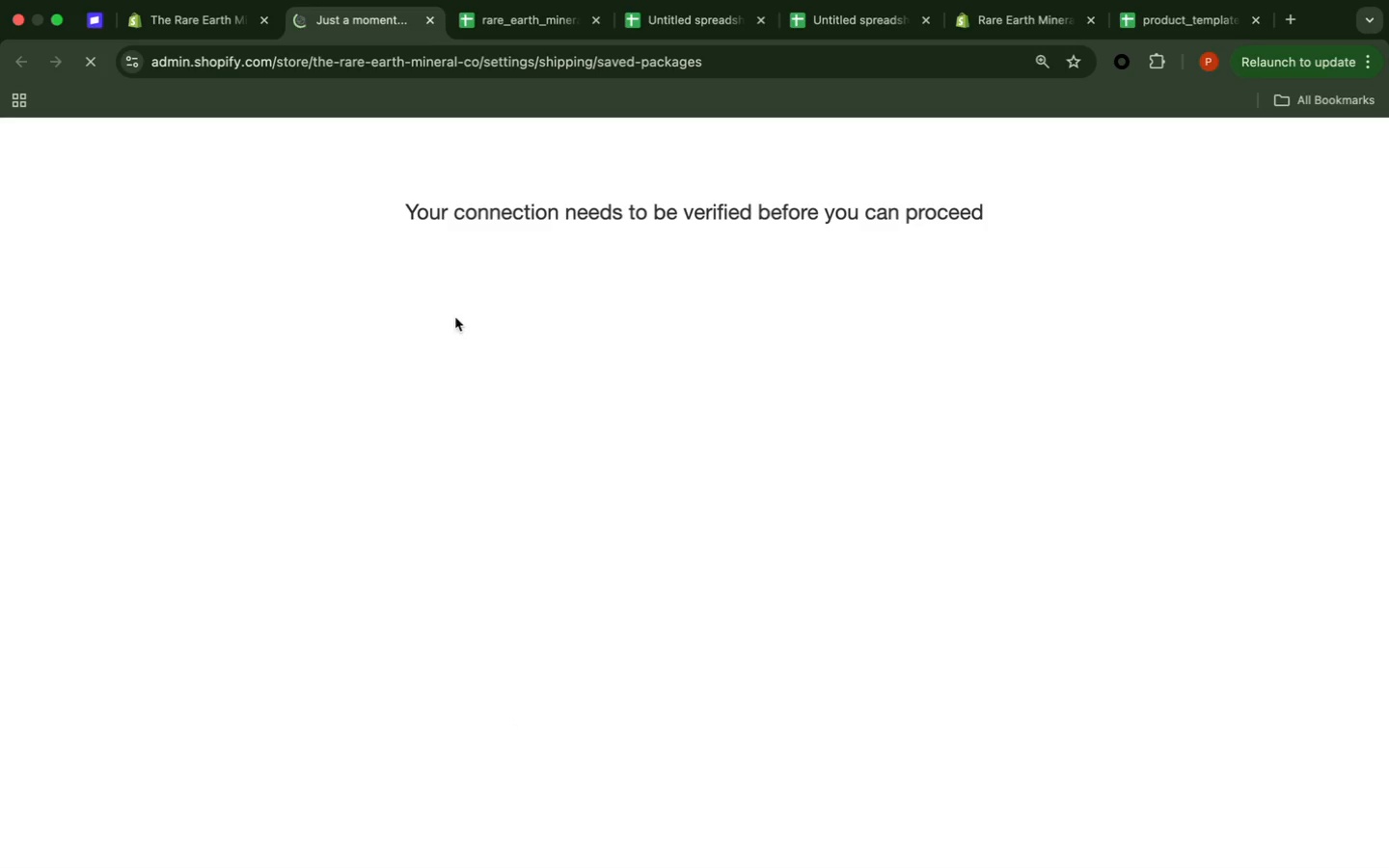 
left_click([873, 841])